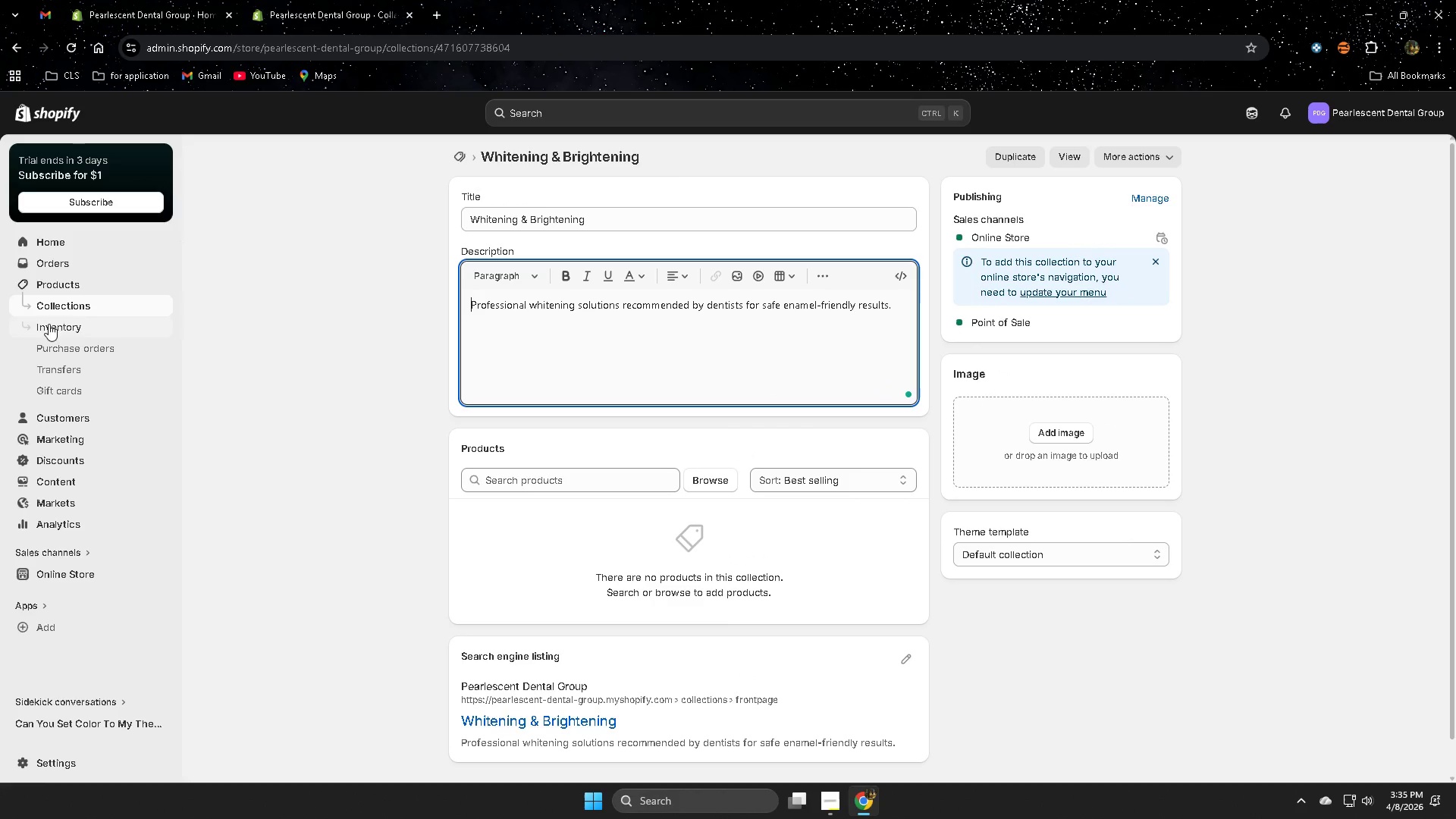 
left_click([61, 309])
 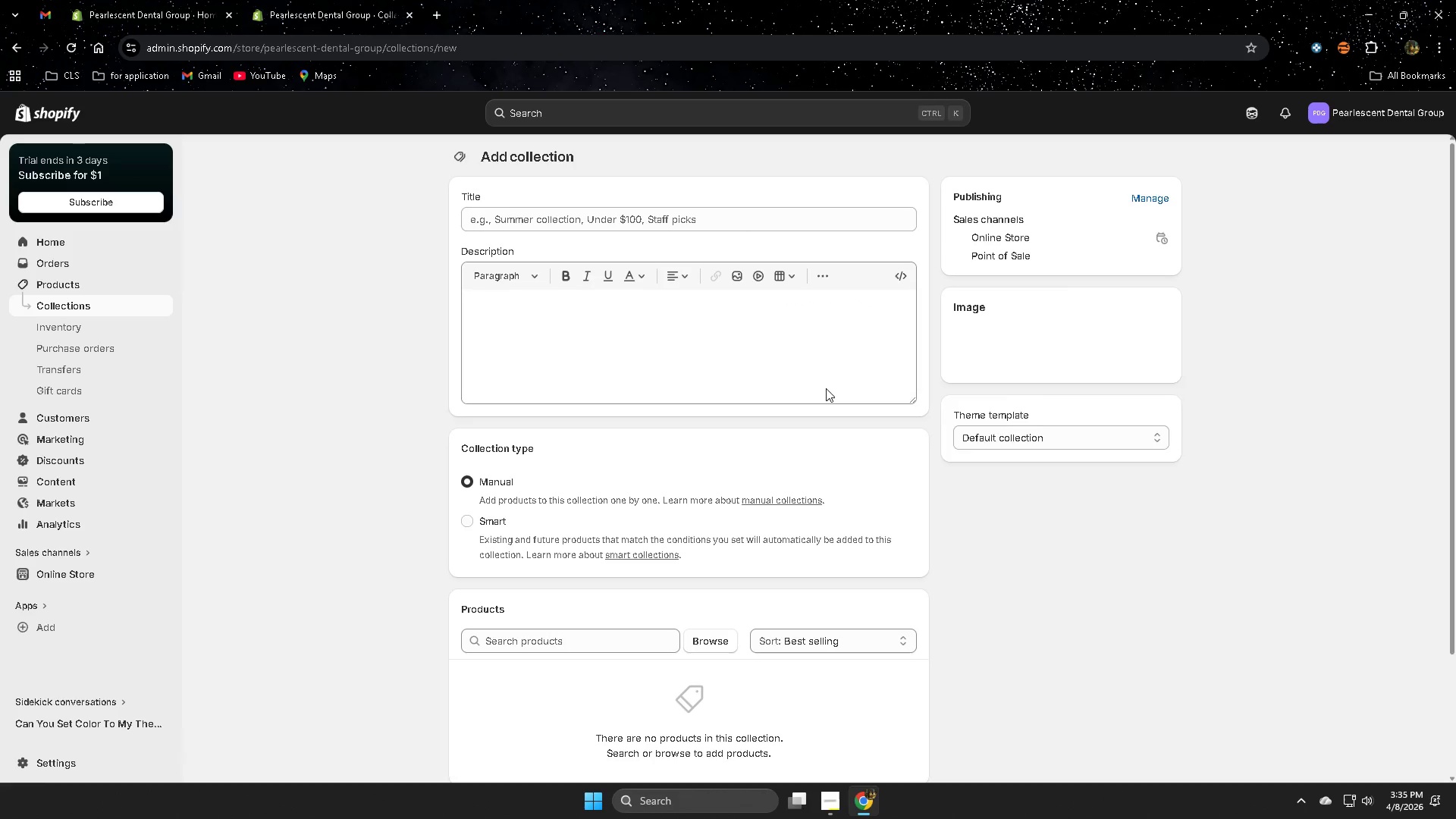 
double_click([731, 218])
 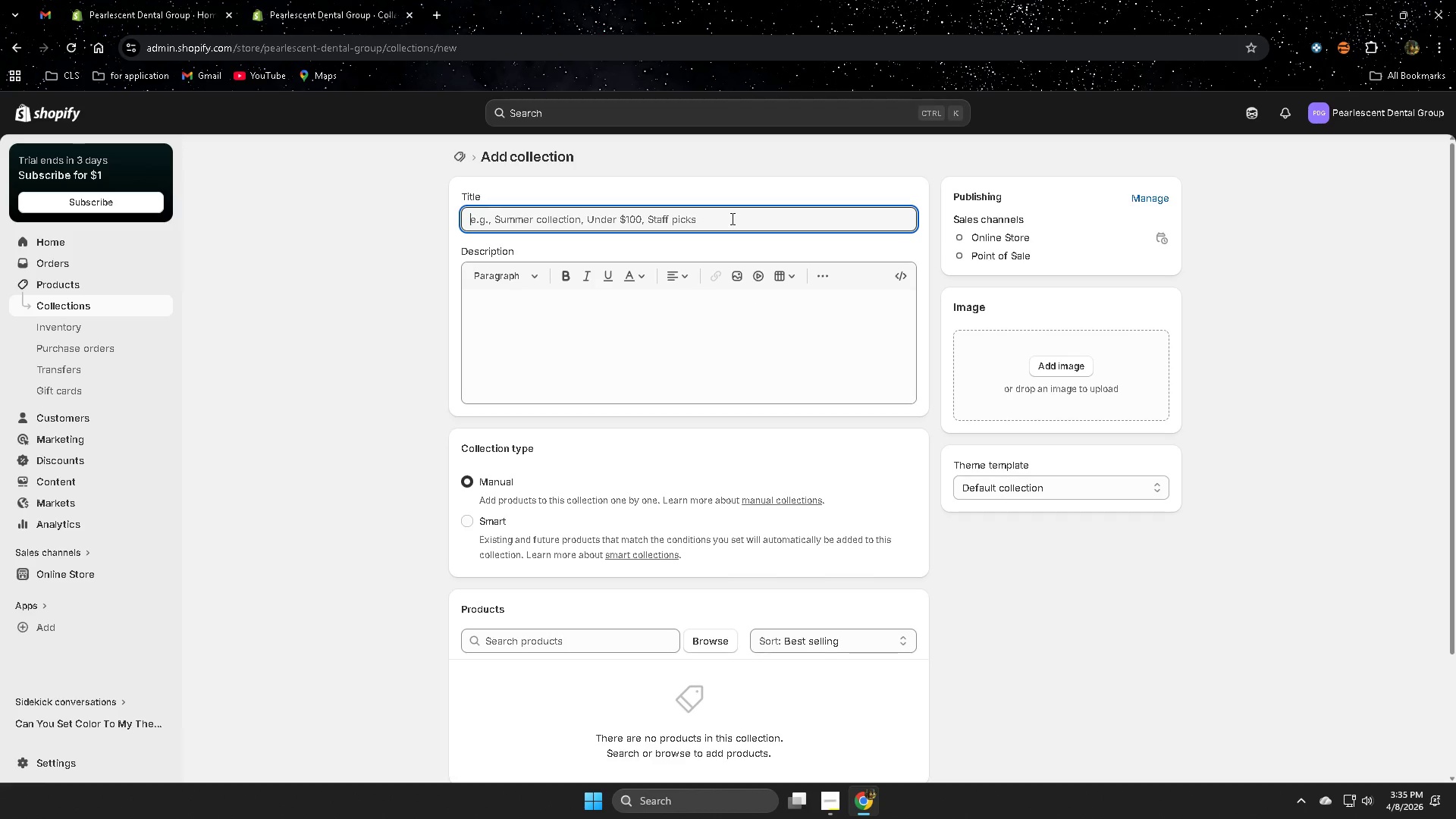 
triple_click([731, 218])
 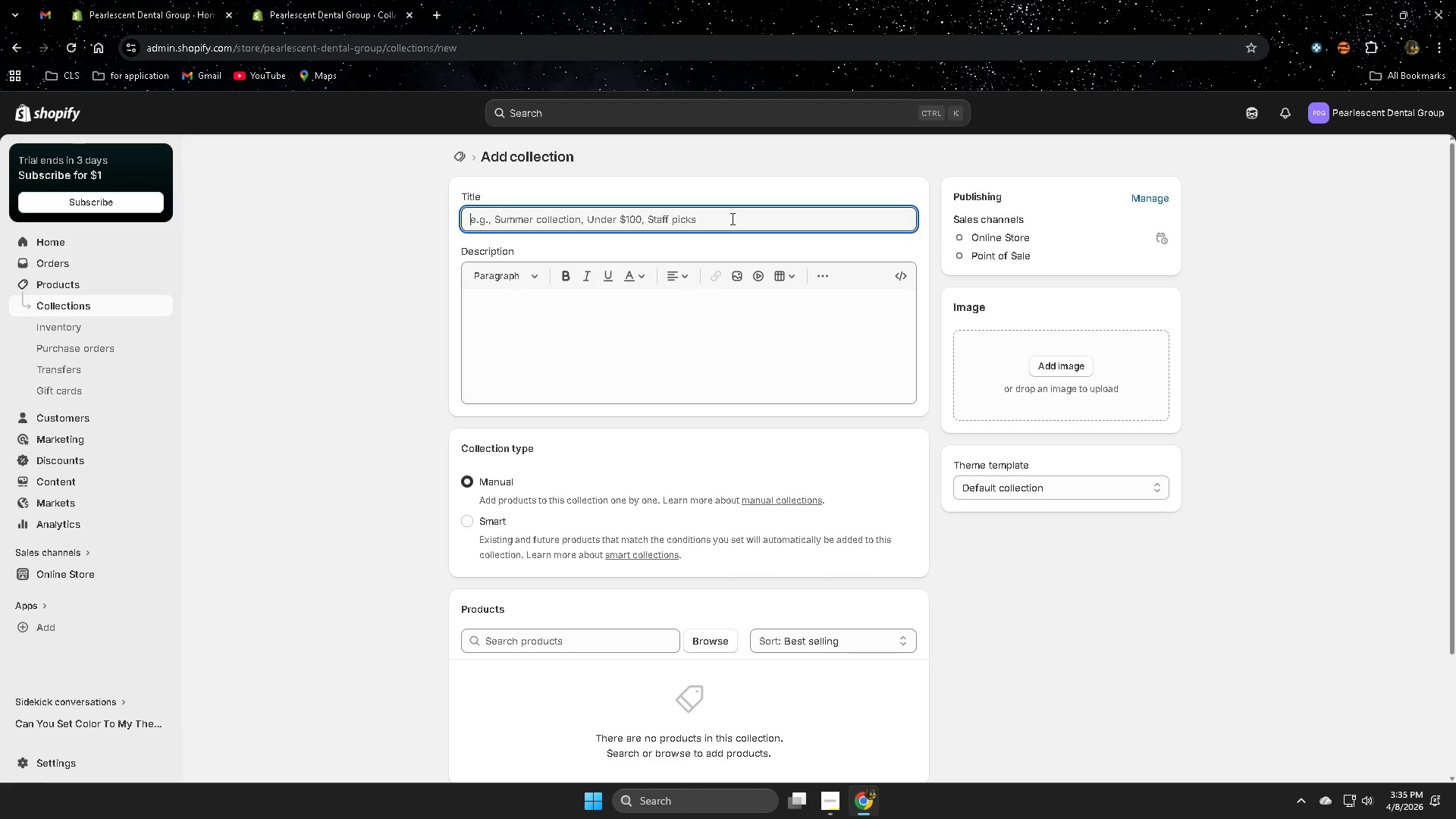 
triple_click([731, 218])
 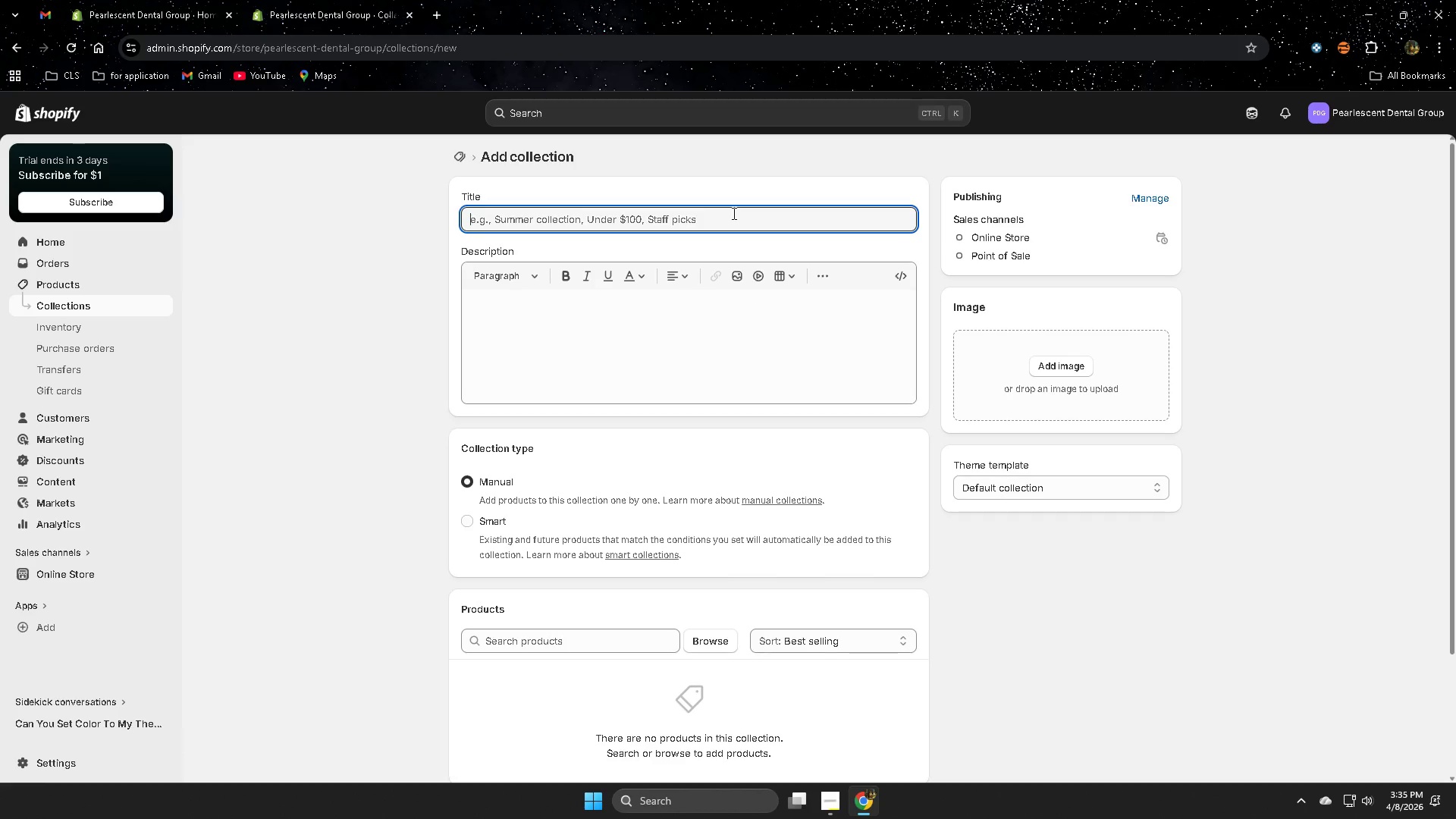 
type(DAy)
key(Backspace)
key(Backspace)
type(aily )
 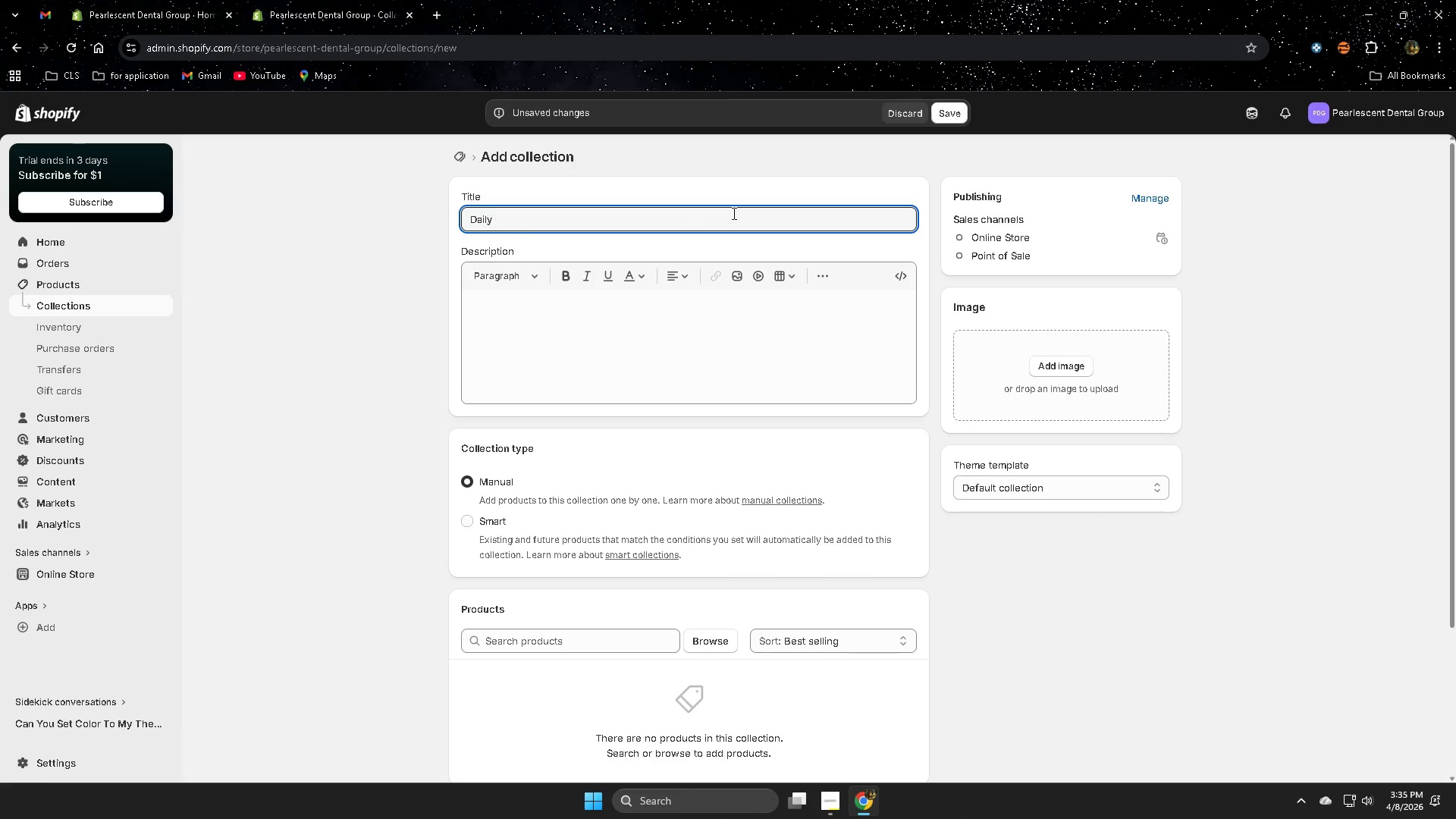 
hold_key(key=ShiftRight, duration=1.5)
 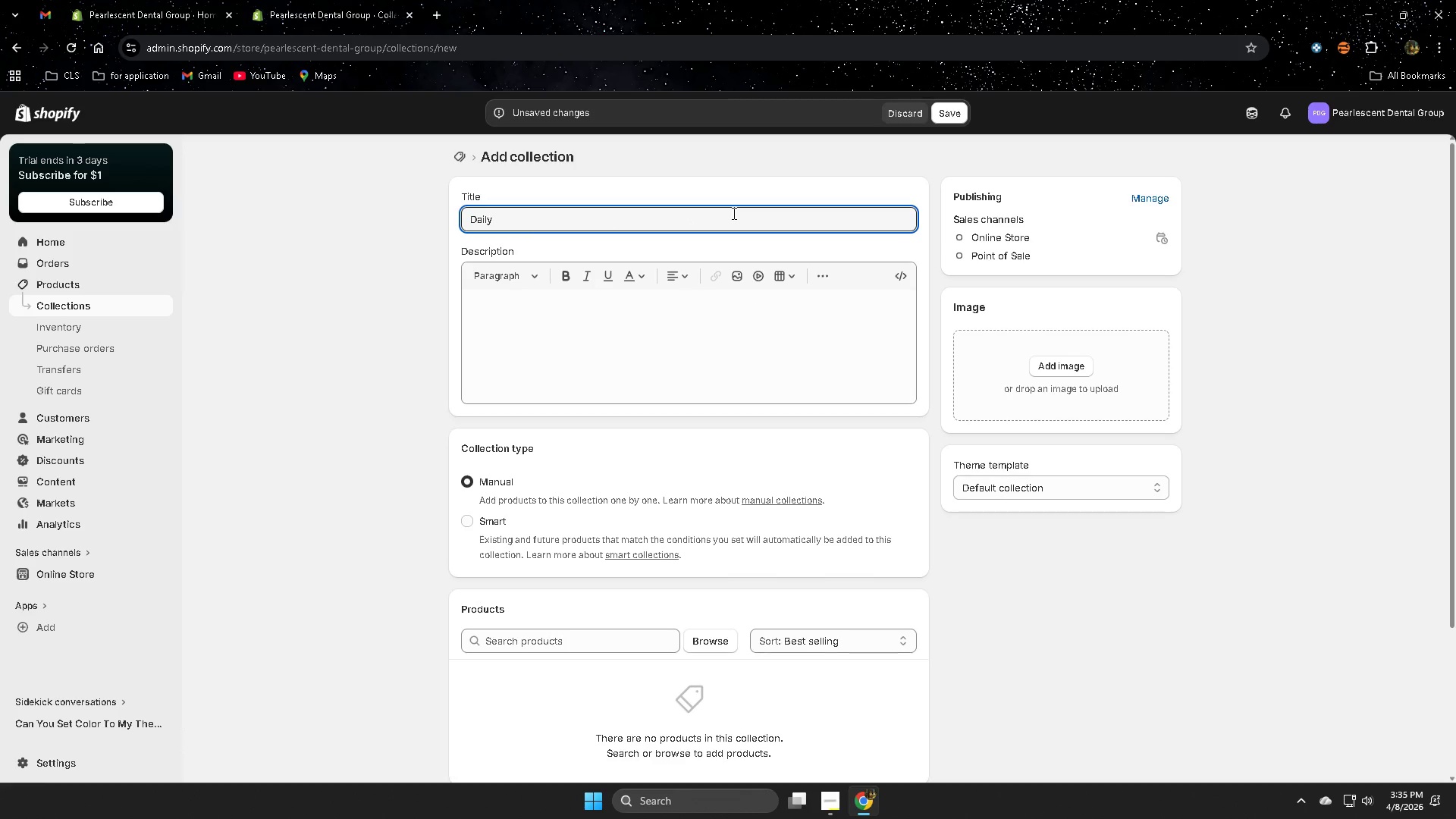 
type(<)
key(Backspace)
type(m)
key(Backspace)
type(Mail)
key(Backspace)
type(nm)
key(Backspace)
key(Backspace)
type(ntenance)
 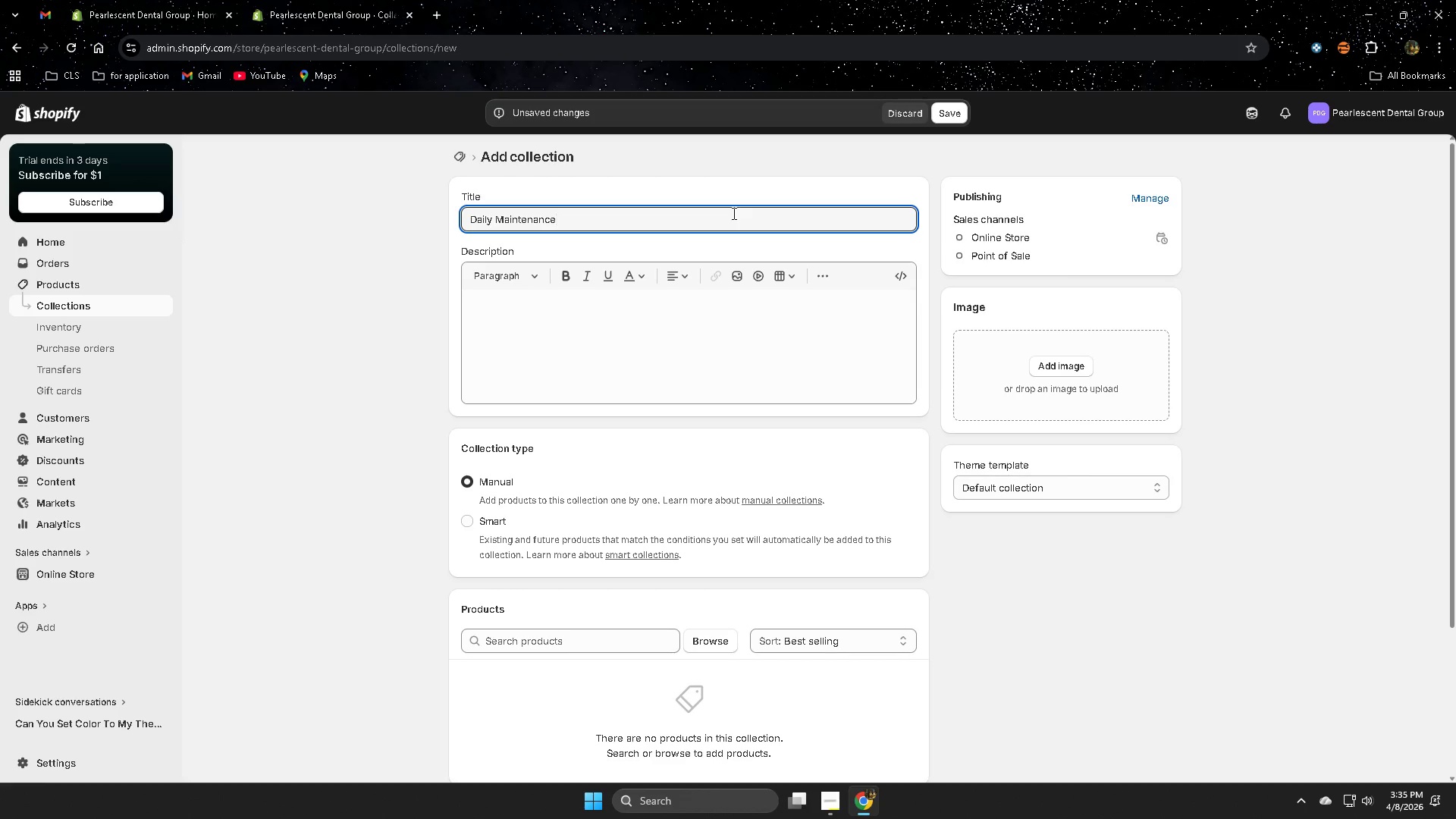 
left_click([703, 318])
 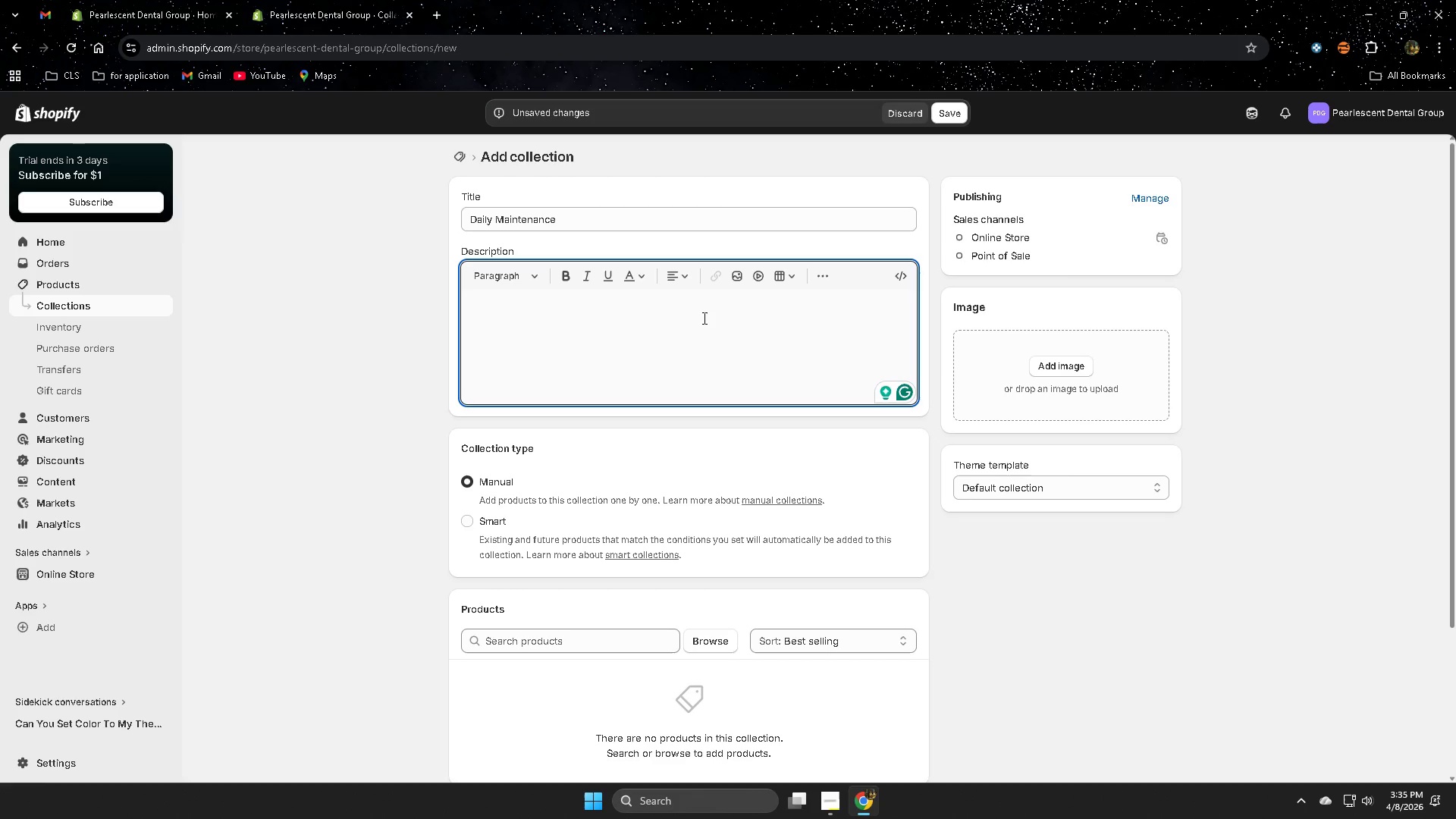 
type(Dentist-appri)
key(Backspace)
type(vo)
key(Backspace)
key(Backspace)
type(ove)
key(Backspace)
key(Backspace)
type(ved daily hu)
key(Backspace)
type(ygiene product for long )
key(Backspace)
type(-term oral health)
 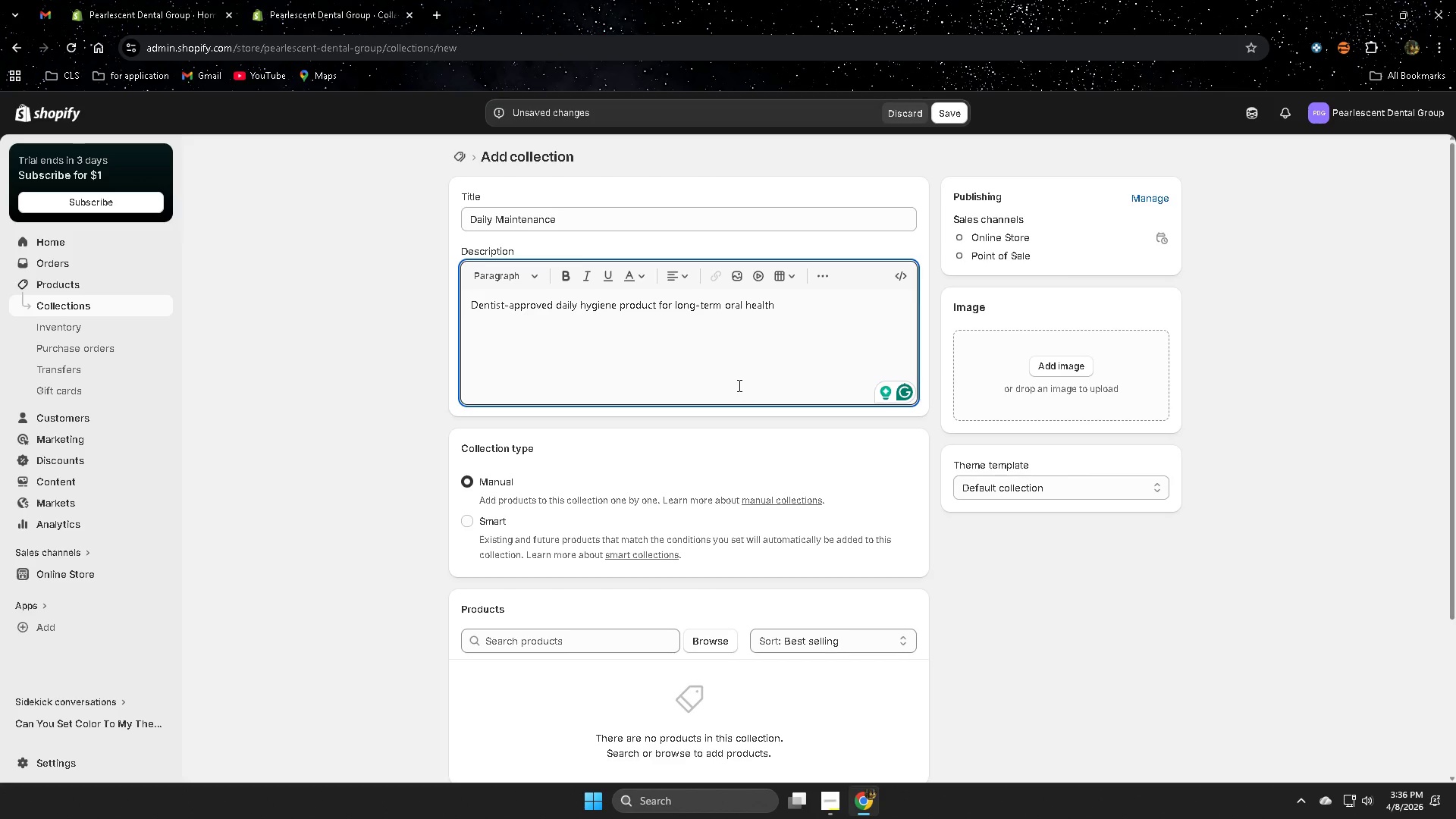 
wait(7.88)
 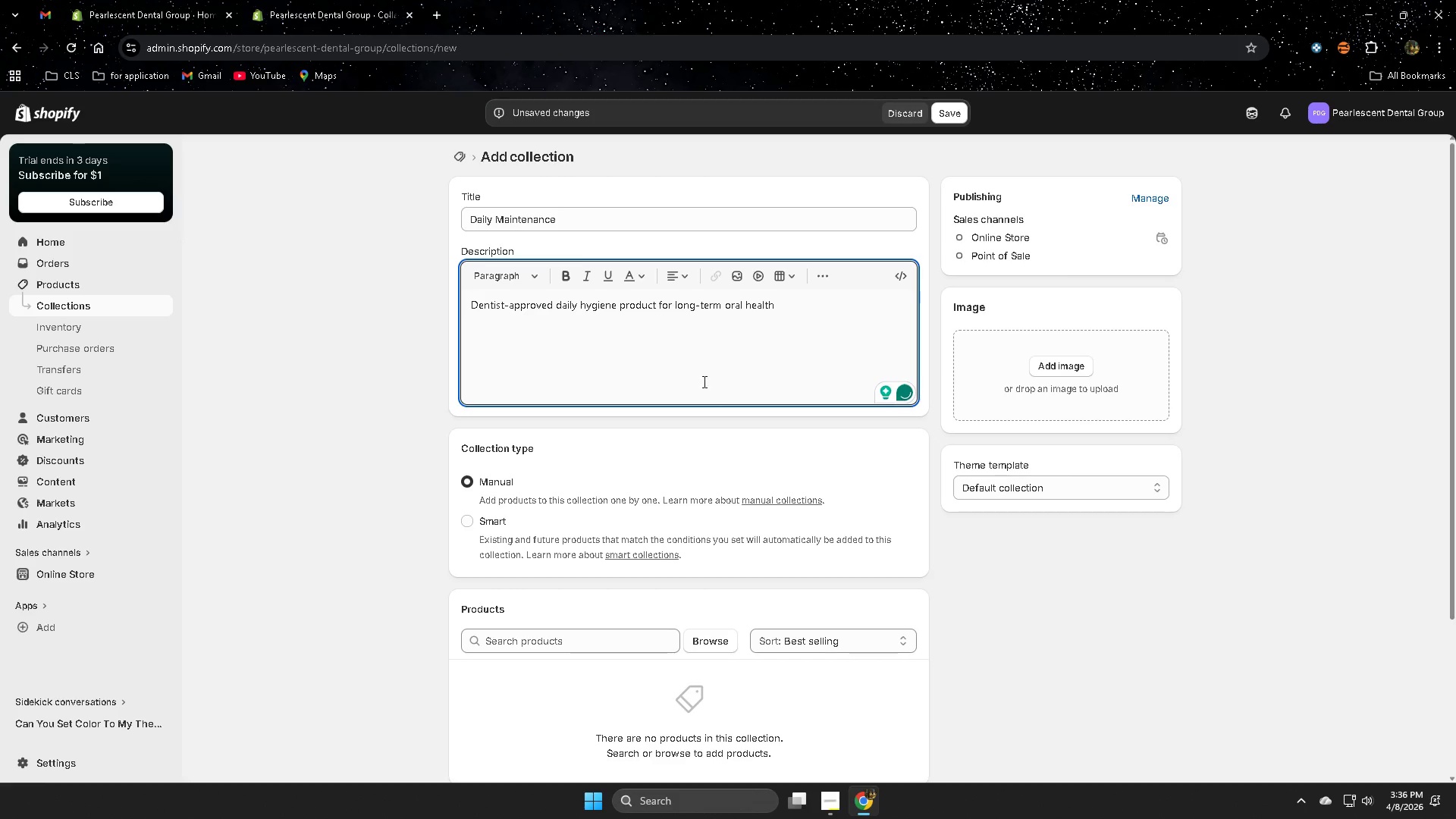 
left_click([949, 122])
 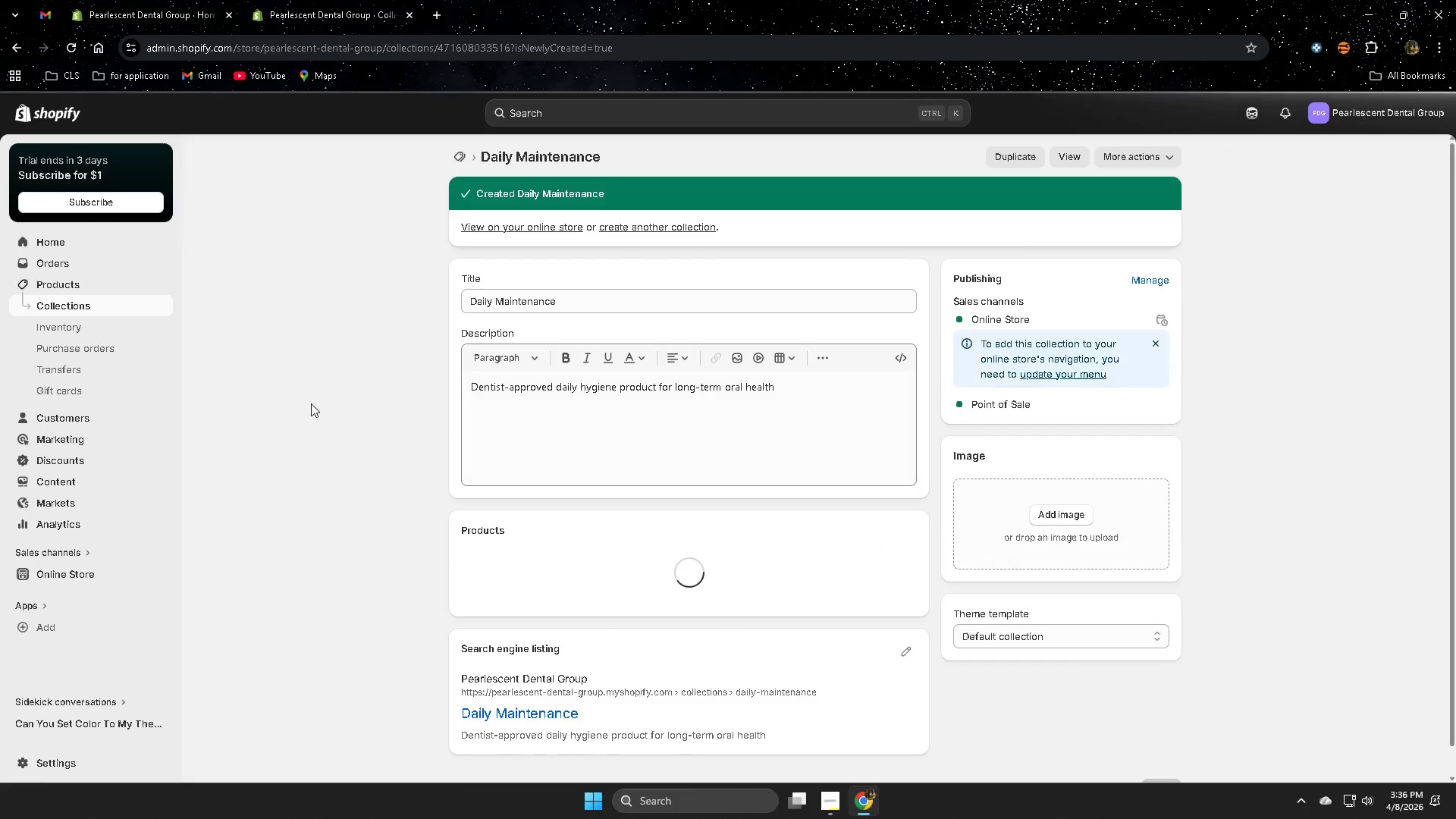 
wait(5.44)
 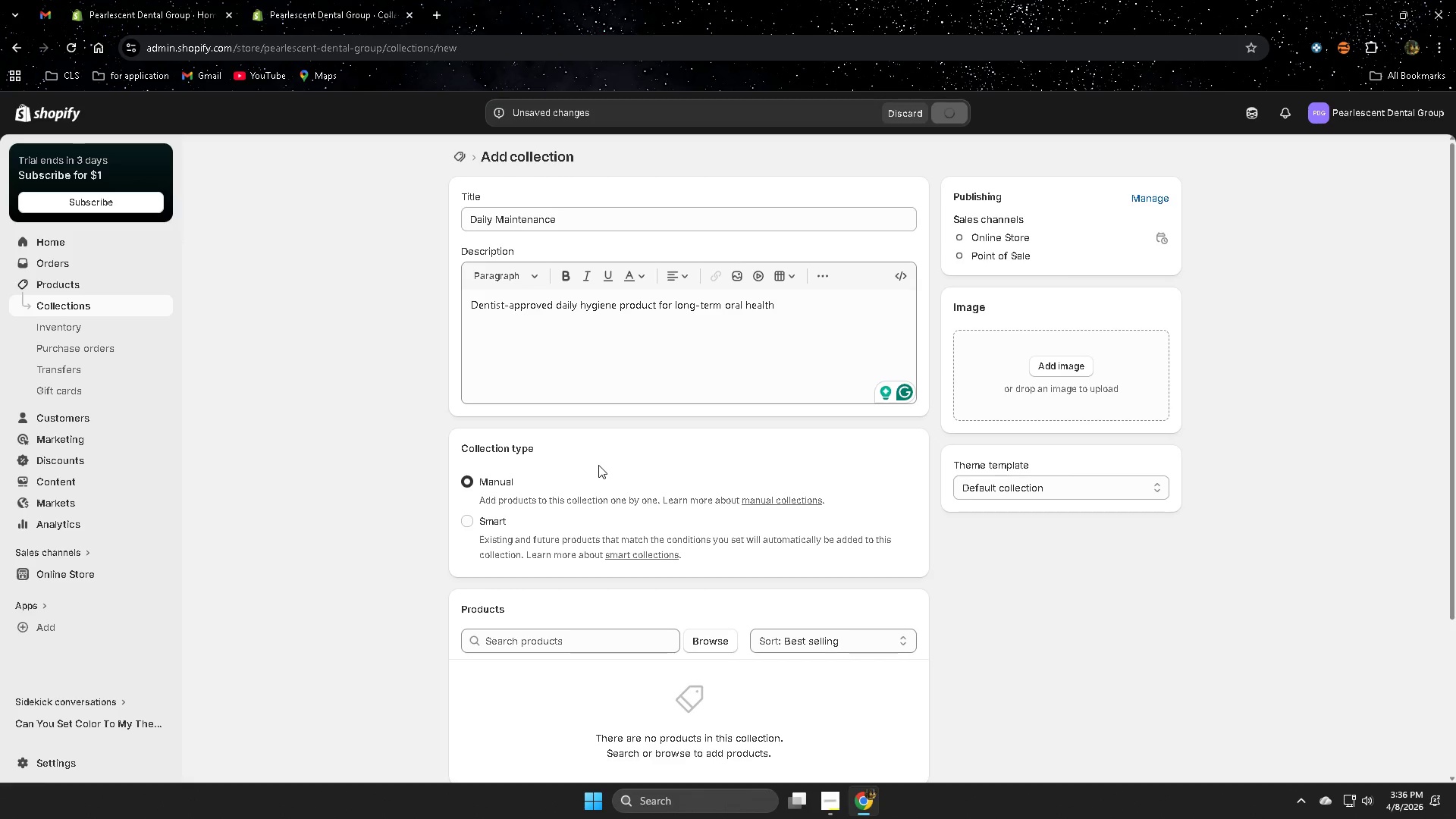 
left_click([91, 305])
 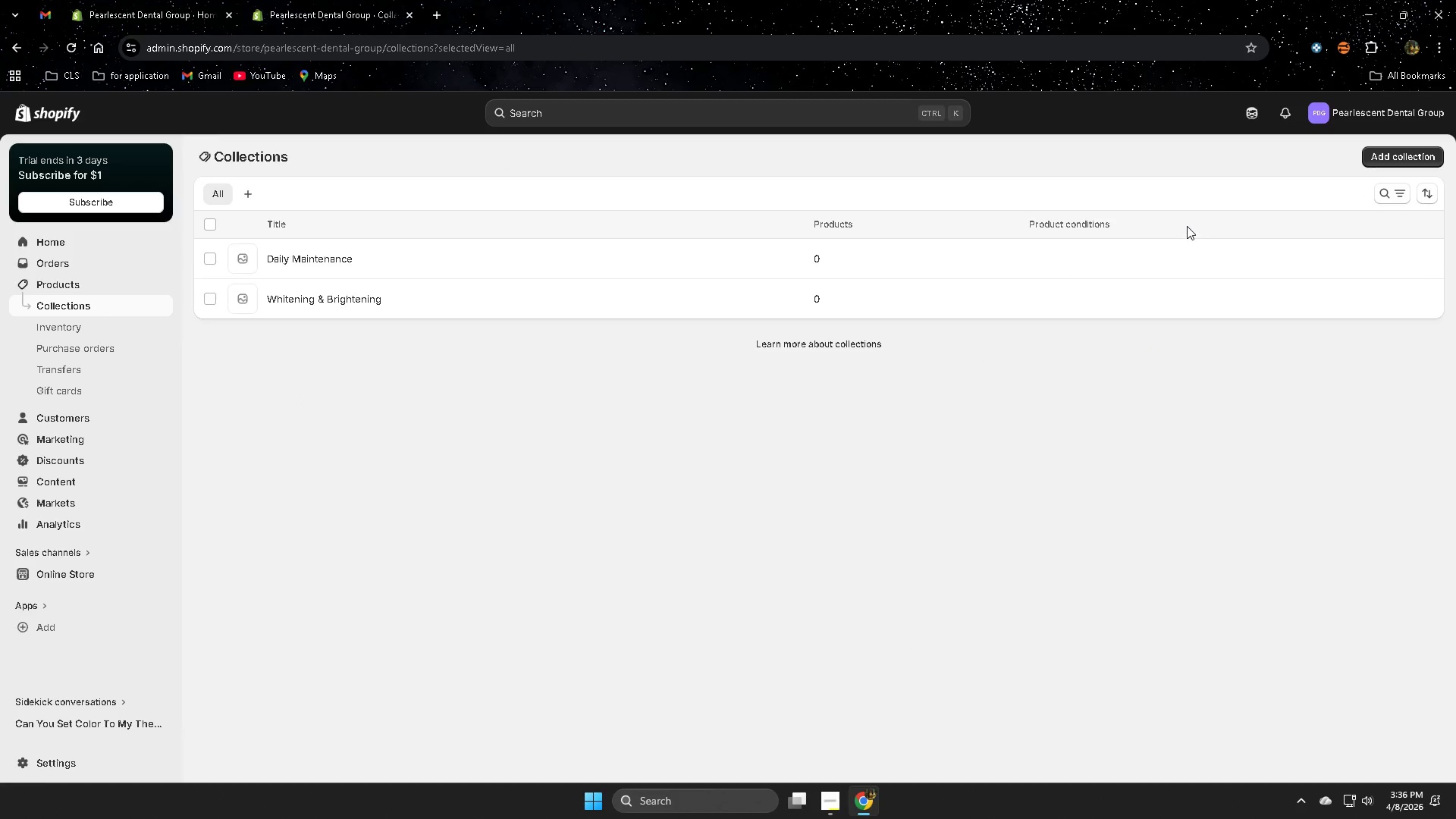 
left_click([1385, 164])
 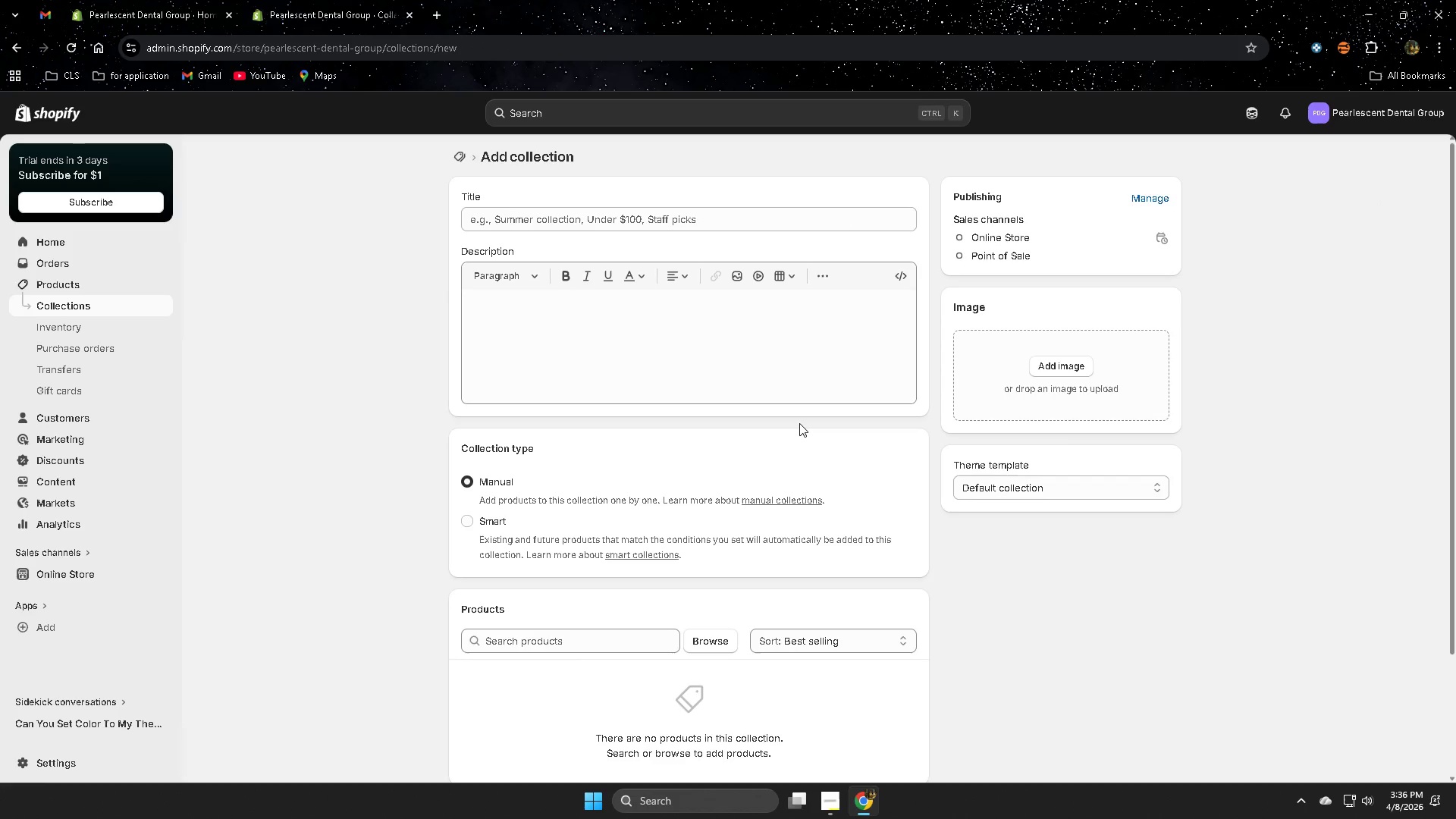 
wait(5.56)
 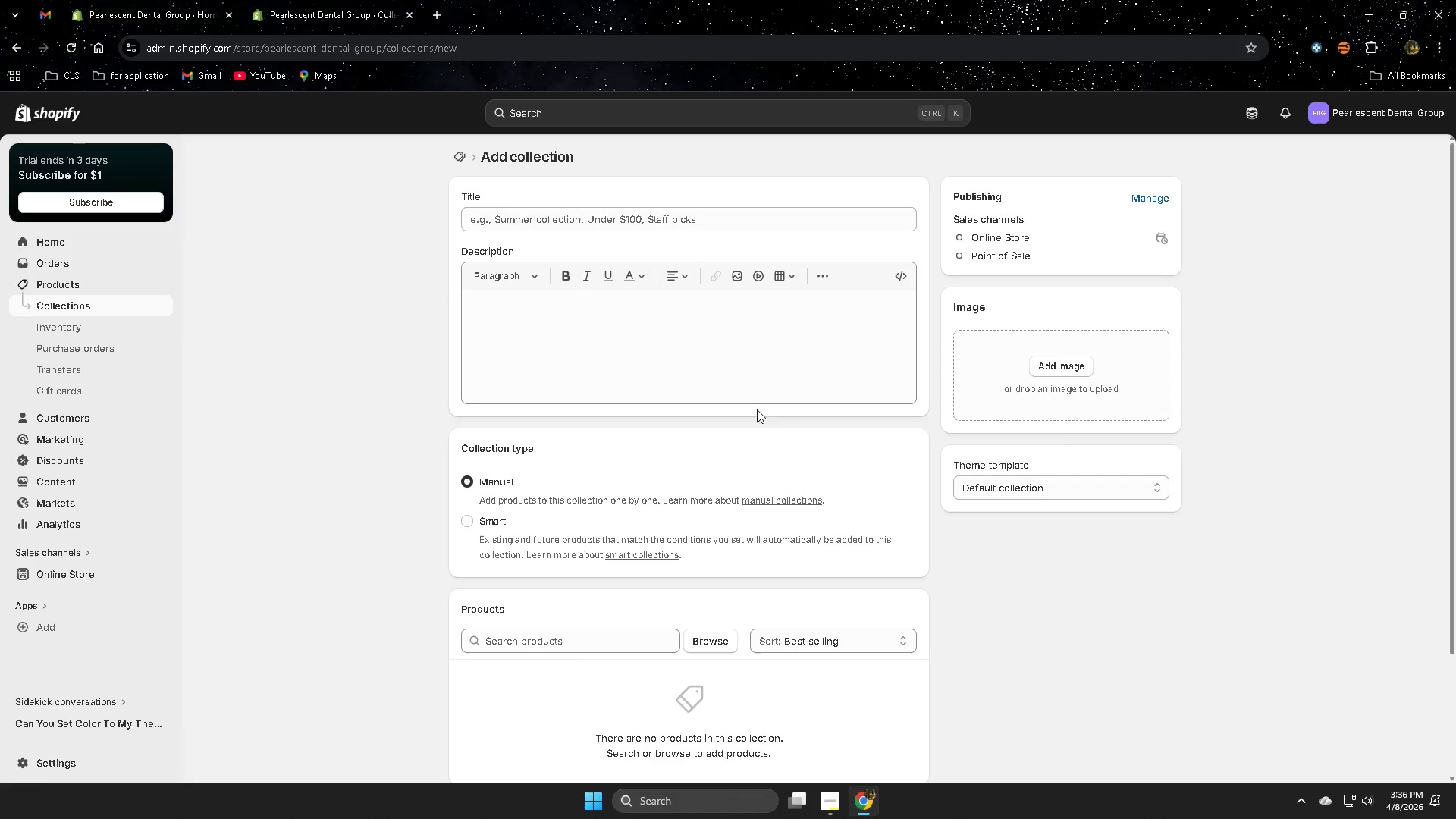 
left_click([768, 220])
 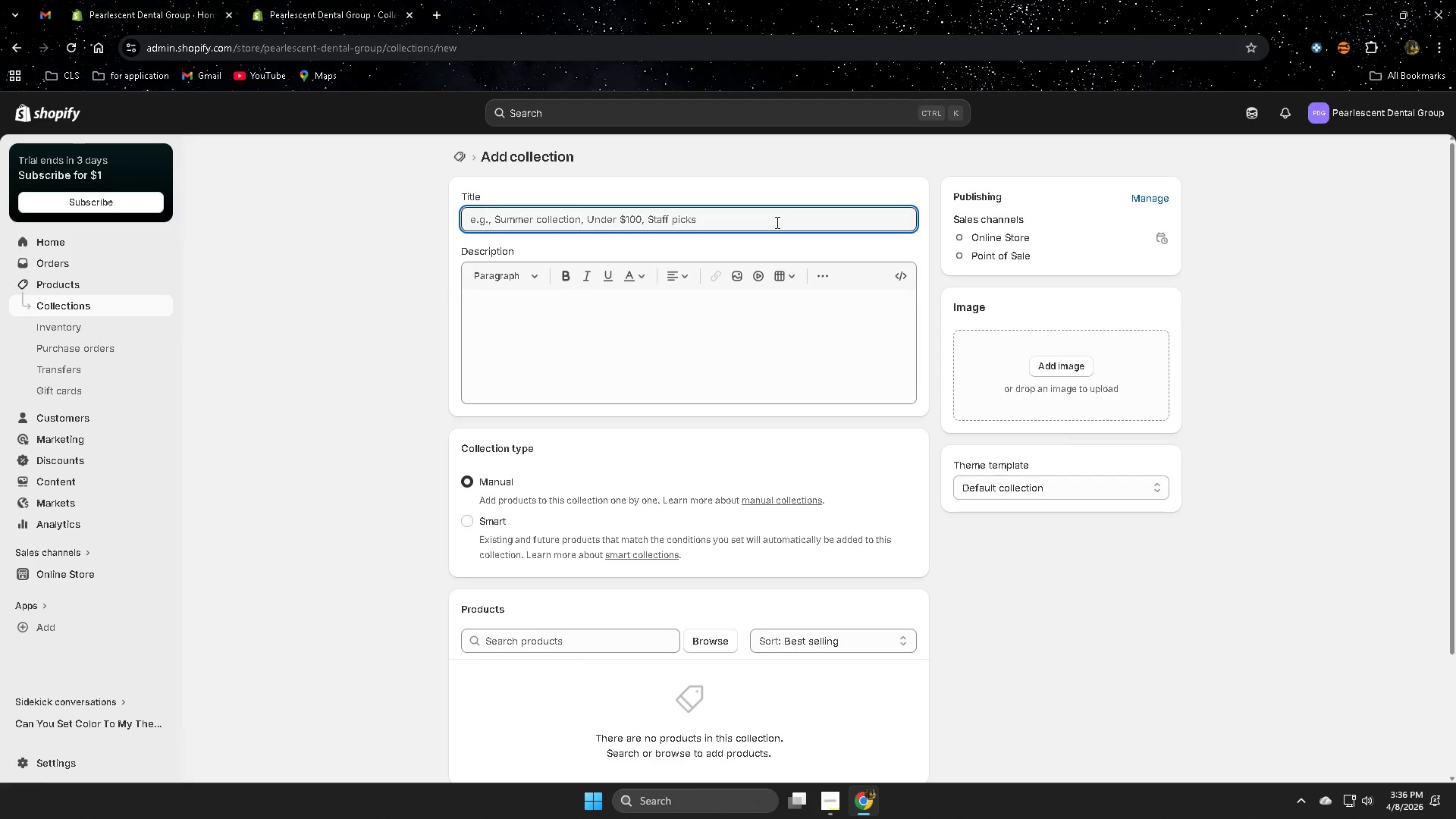 
type(Post-procedure Coa)
key(Backspace)
key(Backspace)
type(are)
 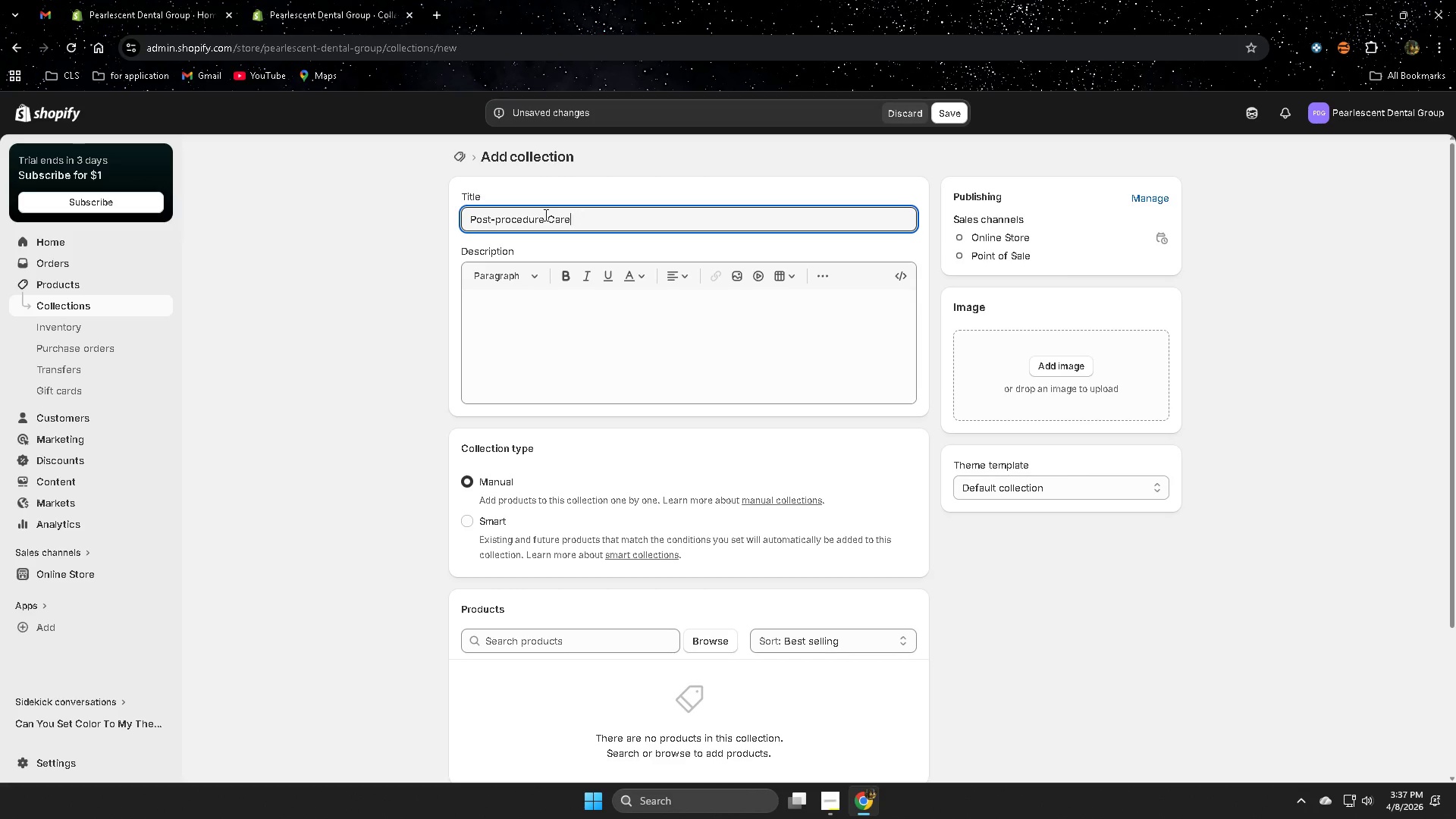 
left_click([498, 224])
 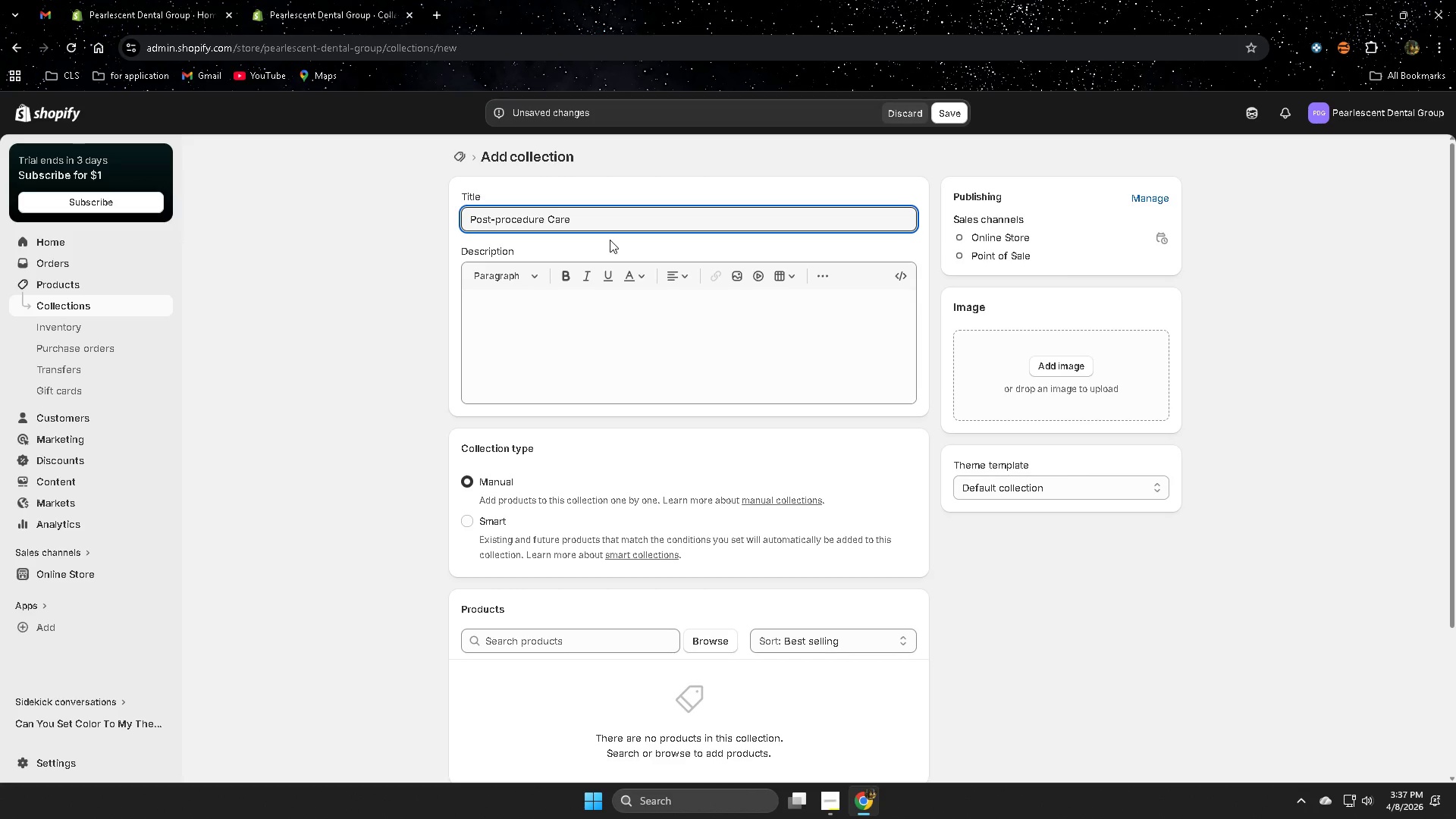 
key(ArrowRight)
 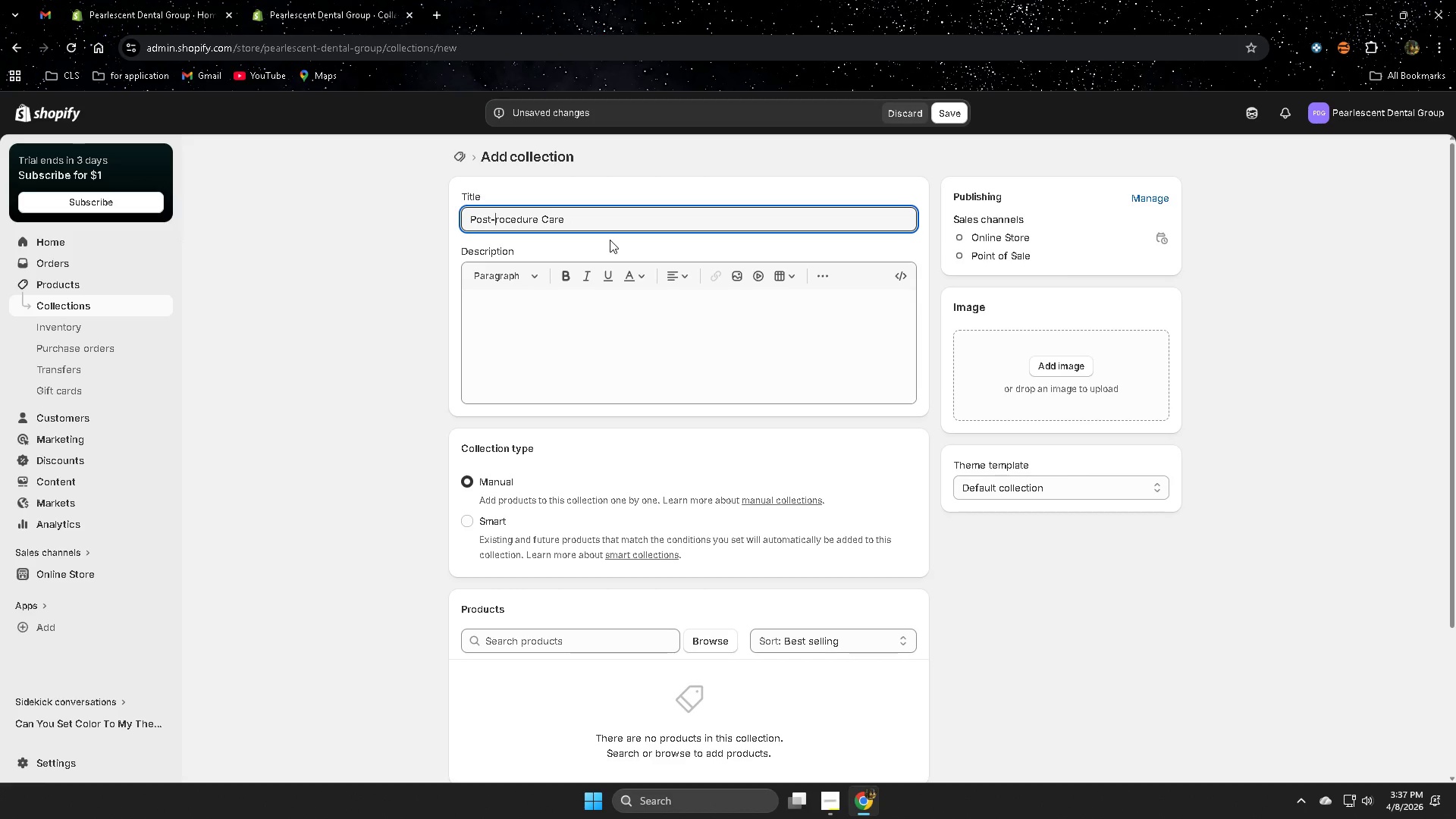 
key(Backspace)
 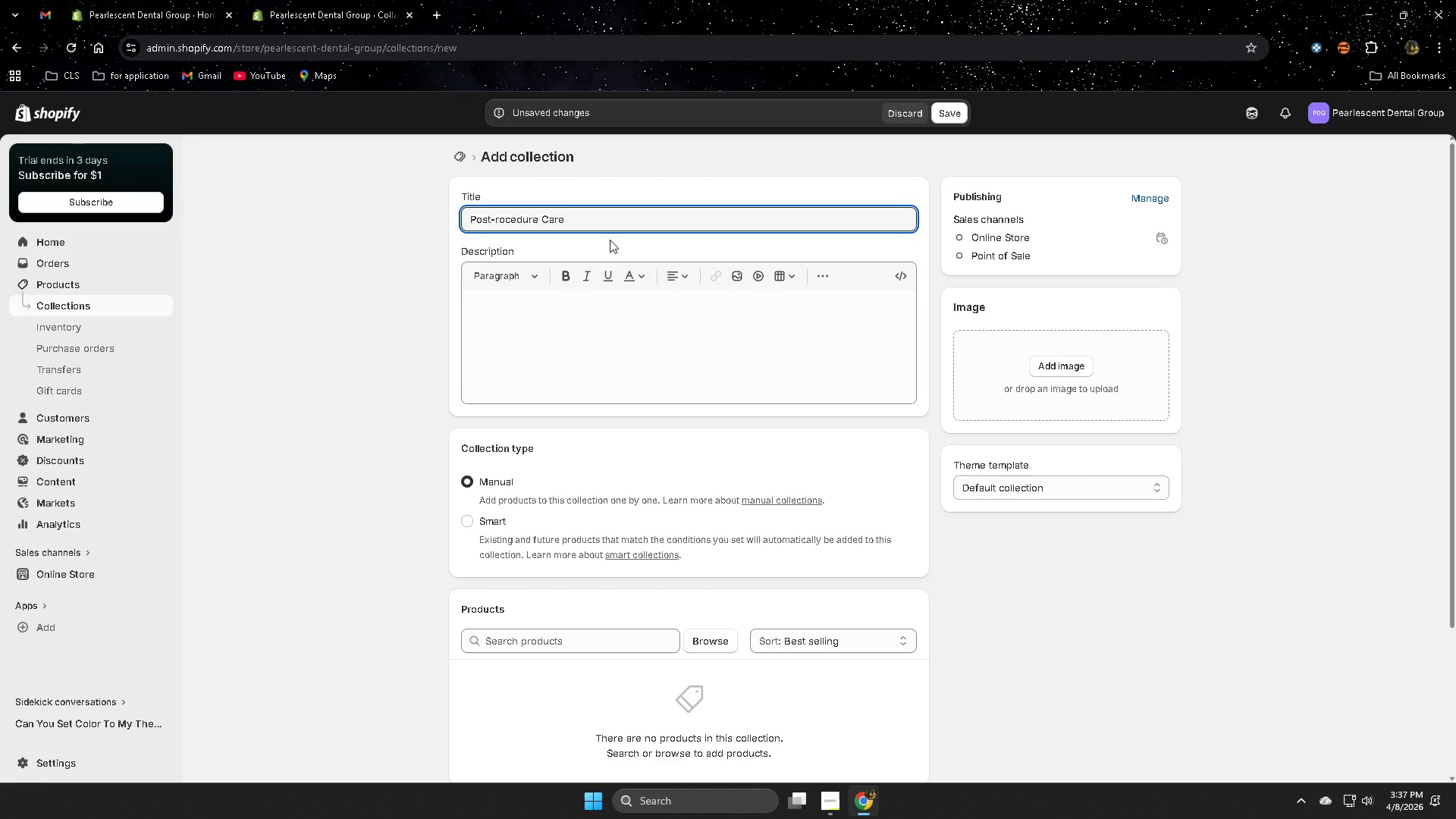 
key(Shift+P)
 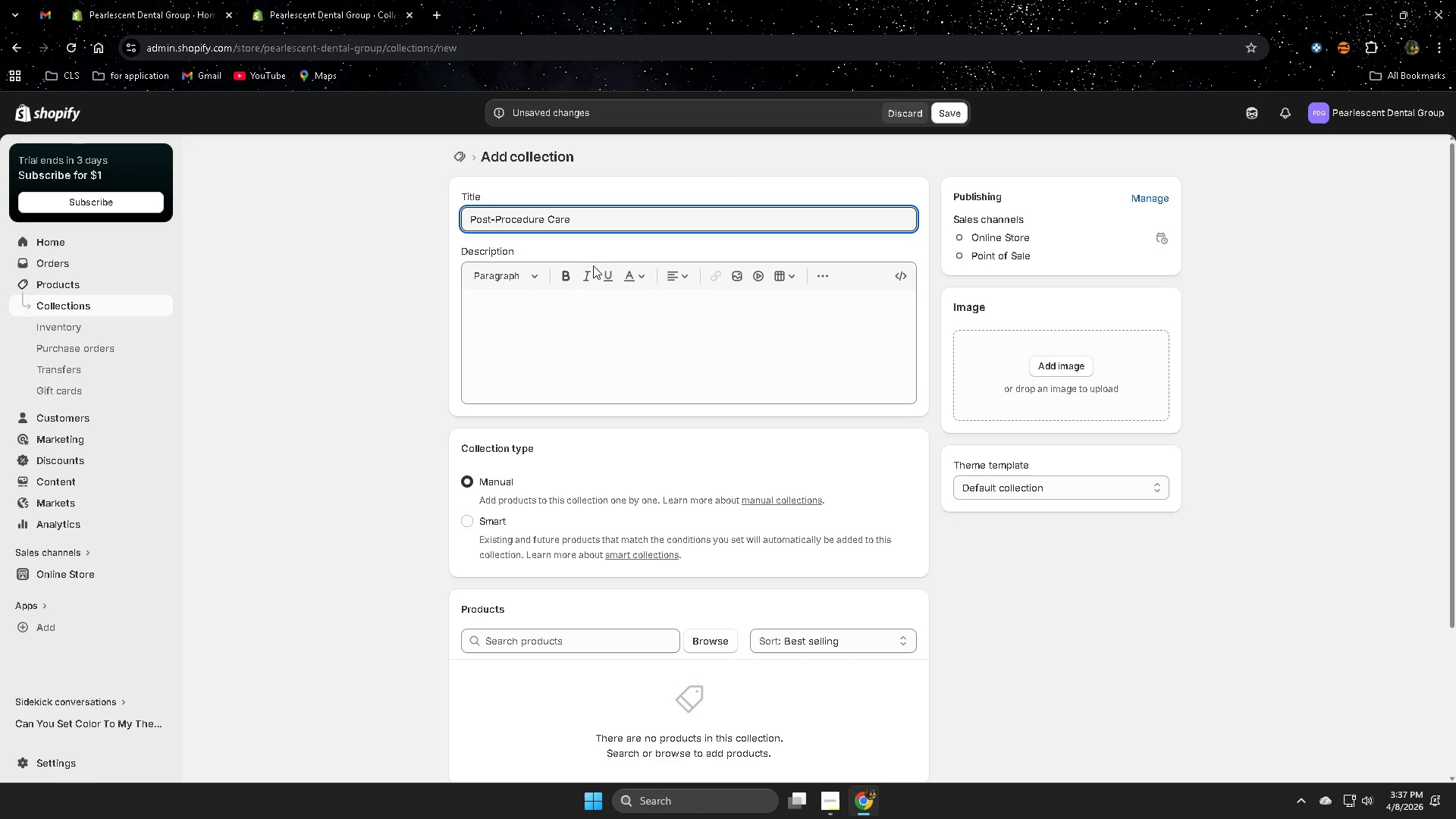 
left_click([573, 299])
 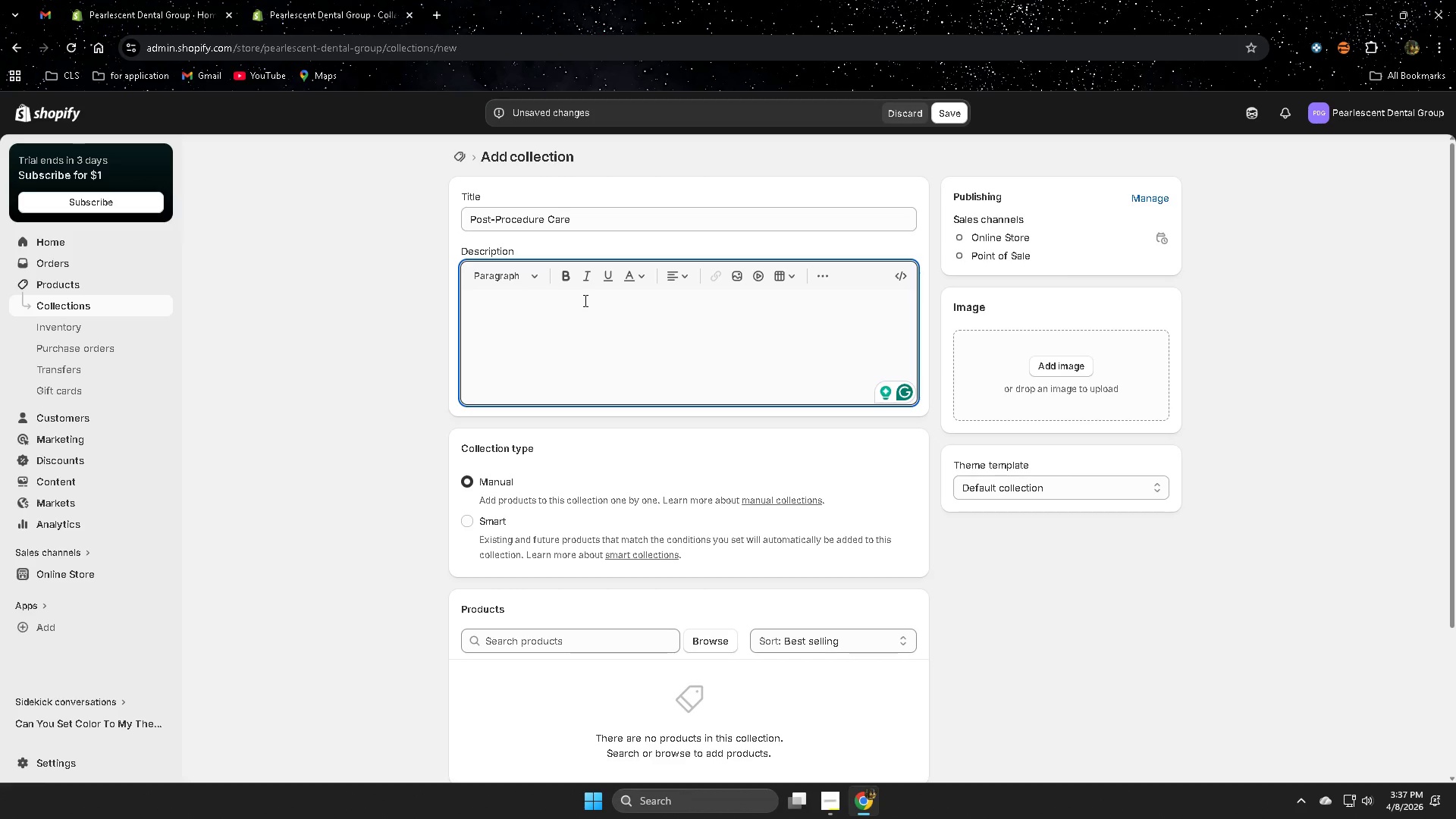 
type(Gentle recovery rpo)
key(Backspace)
key(Backspace)
key(Backspace)
type(product designed to soothe and protect teeth after dental treastments.)
 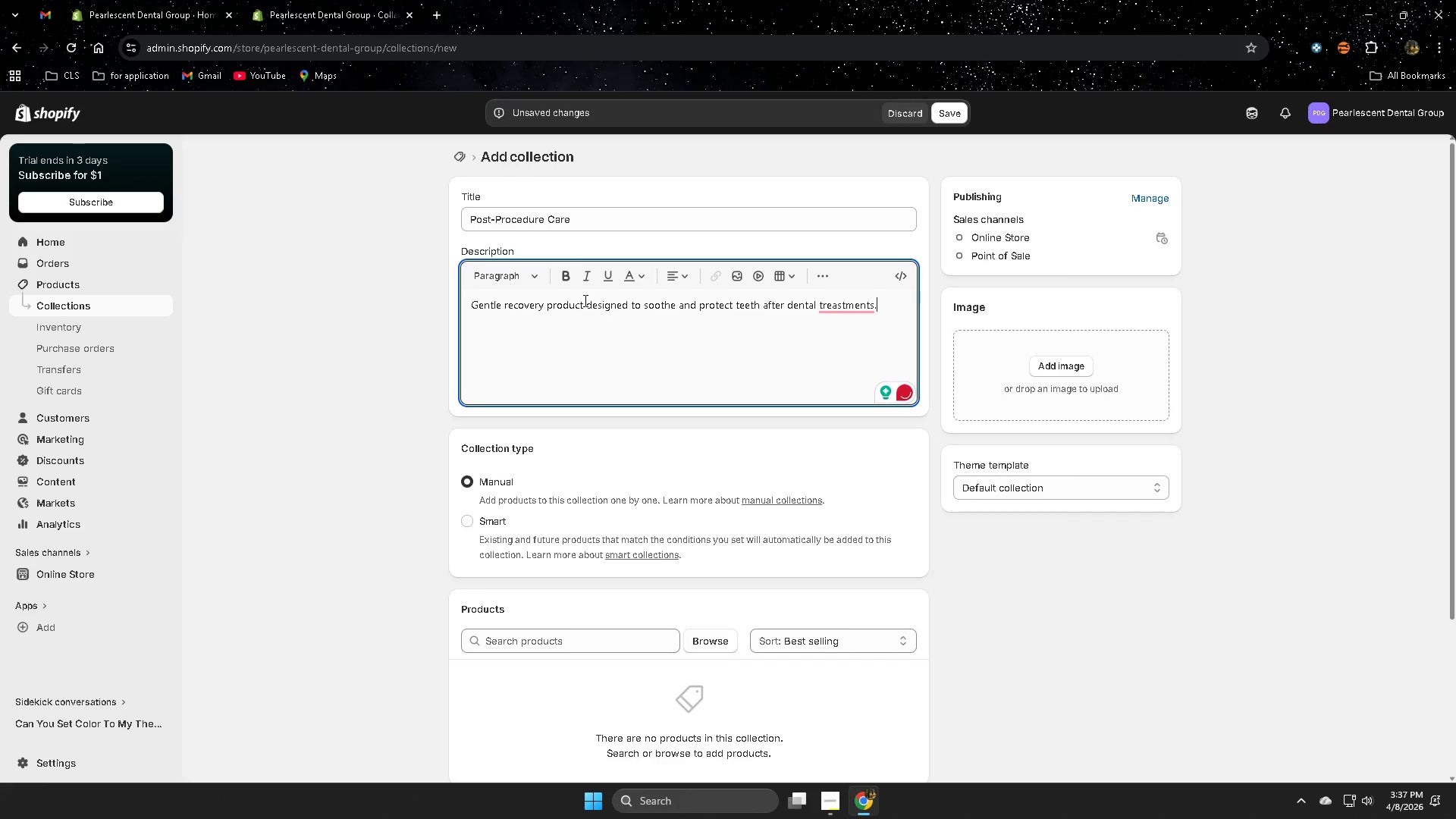 
mouse_move([852, 331])
 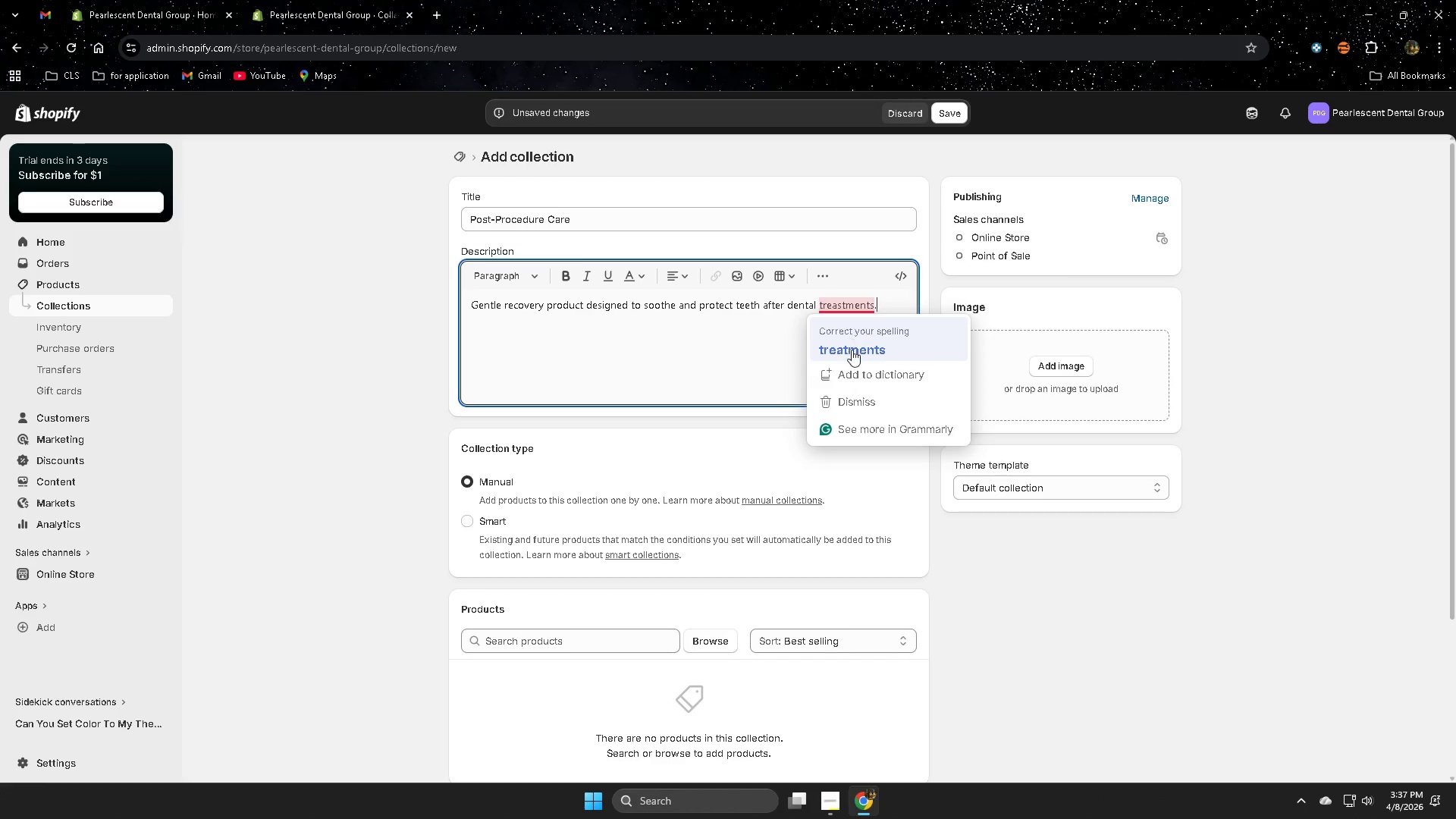 
left_click([851, 350])
 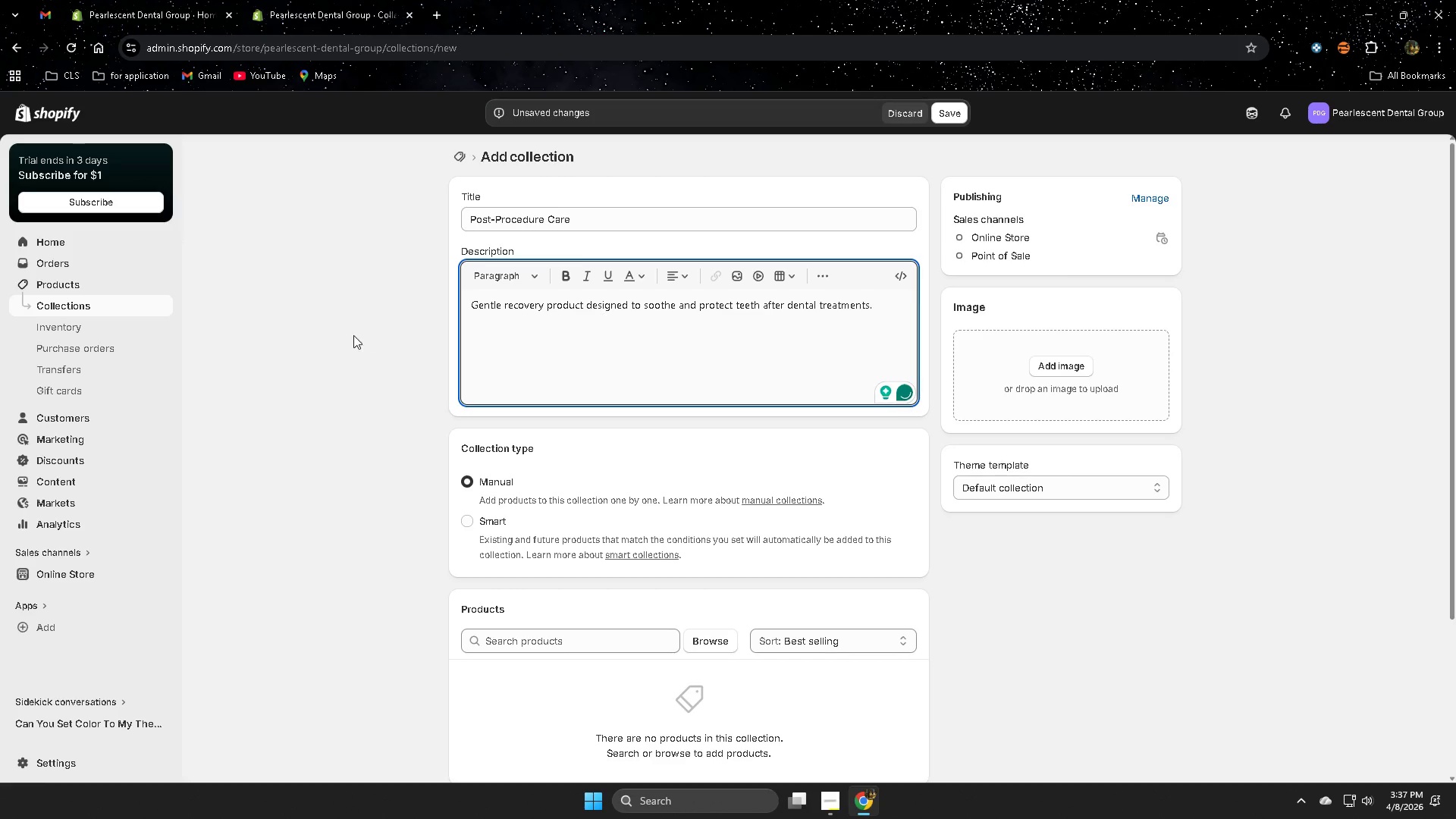 
left_click([313, 335])
 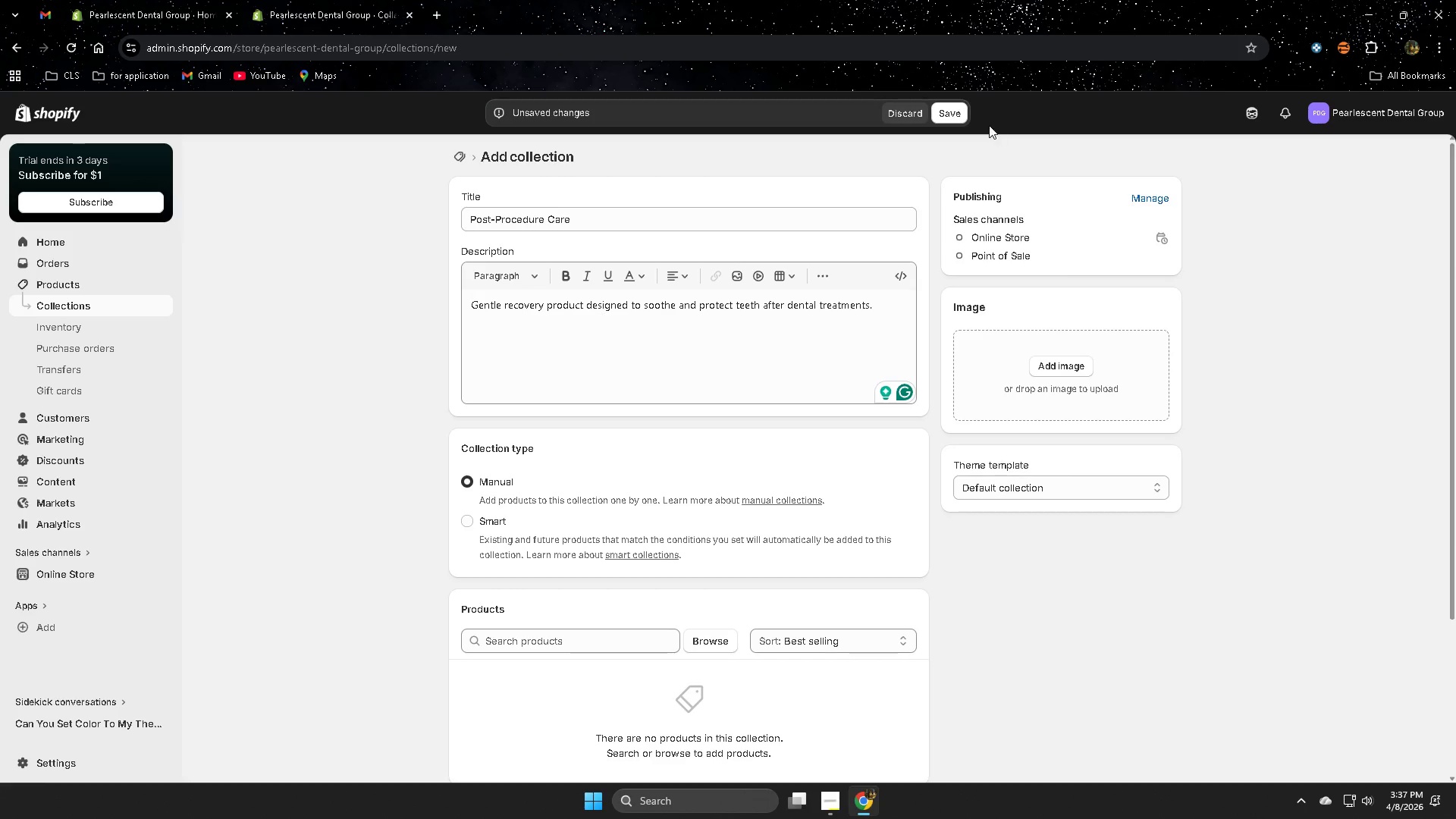 
left_click([955, 111])
 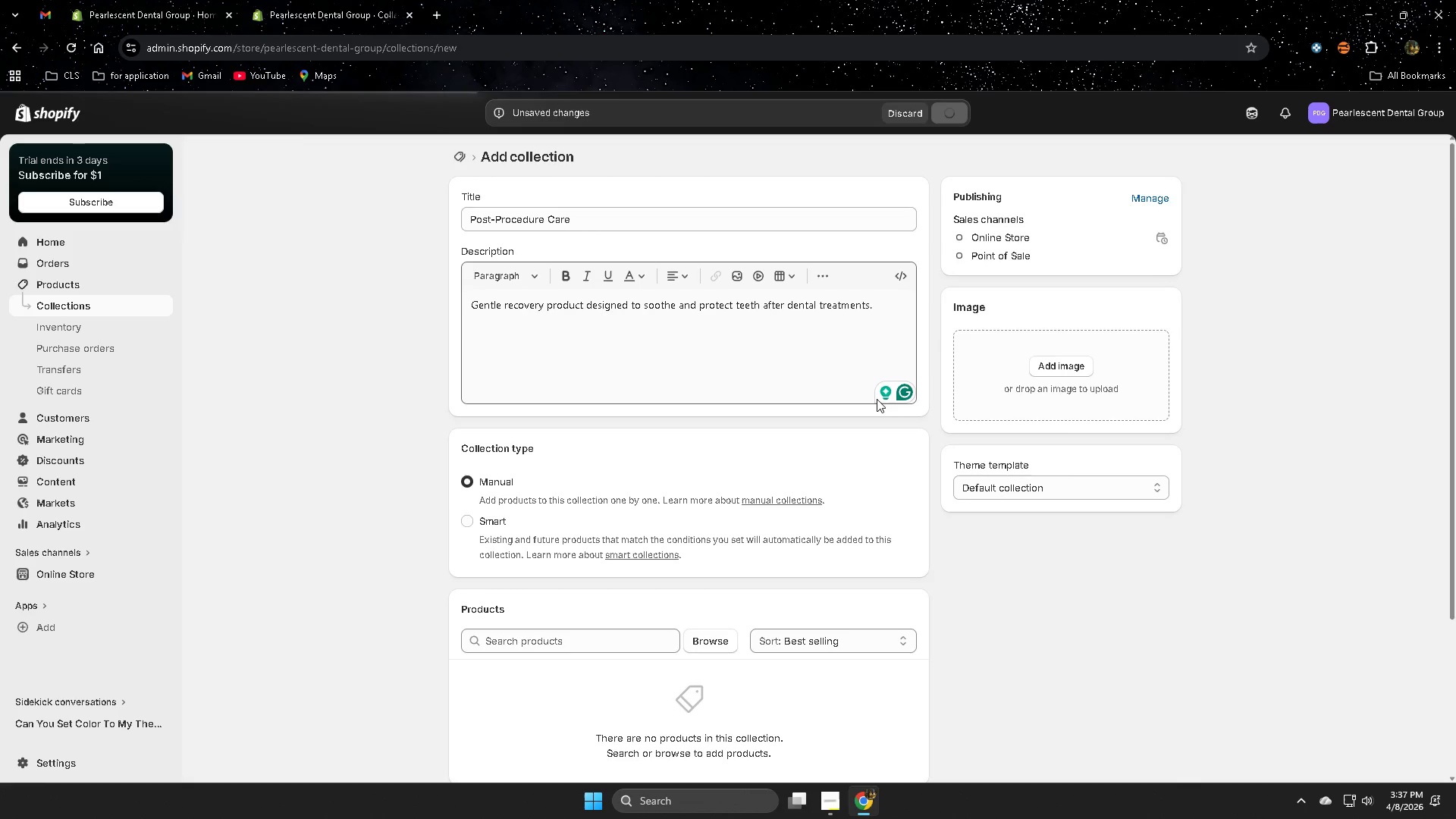 
scroll: coordinate [766, 378], scroll_direction: down, amount: 4.0
 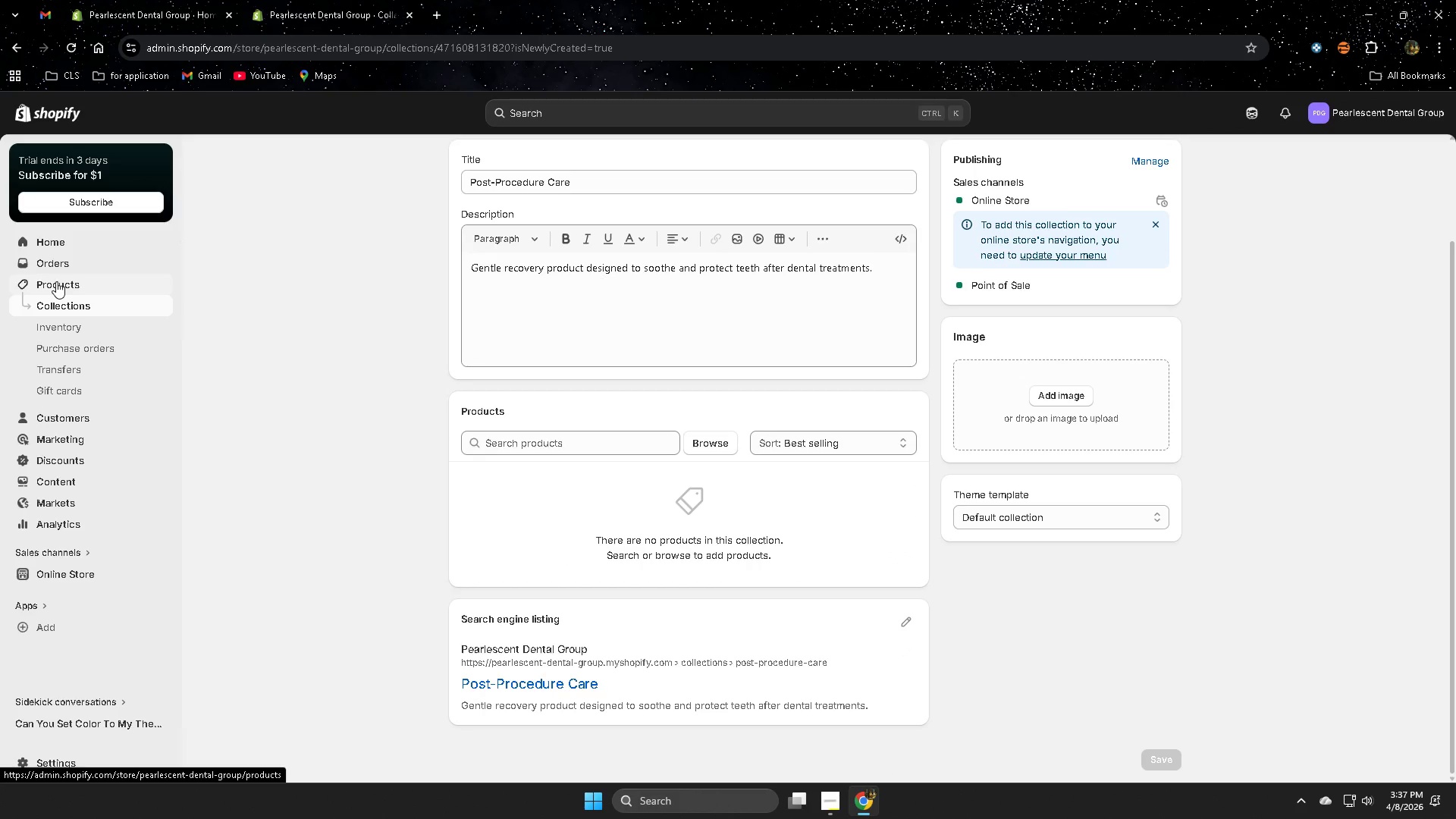 
left_click([58, 281])
 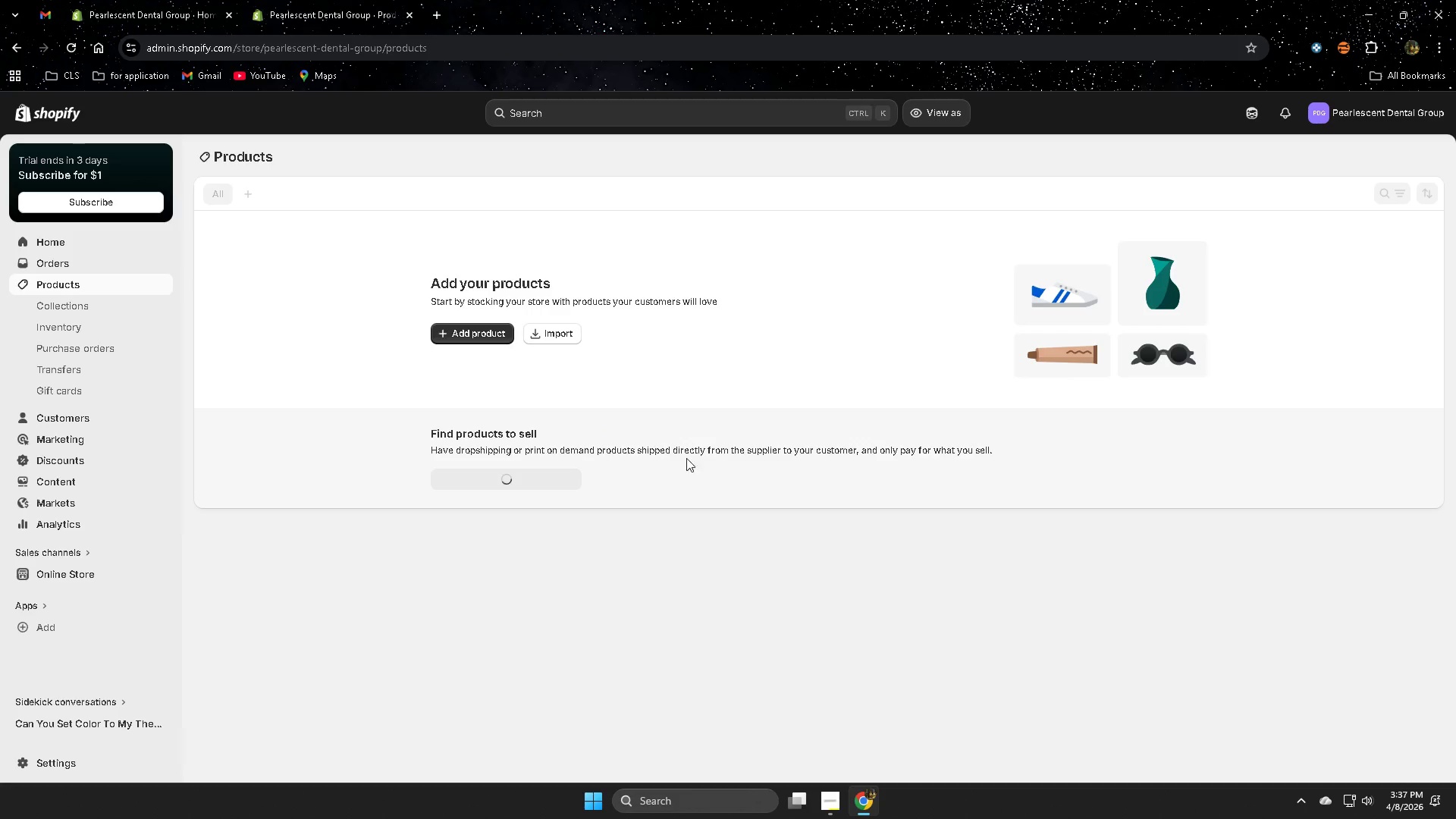 
left_click([482, 338])
 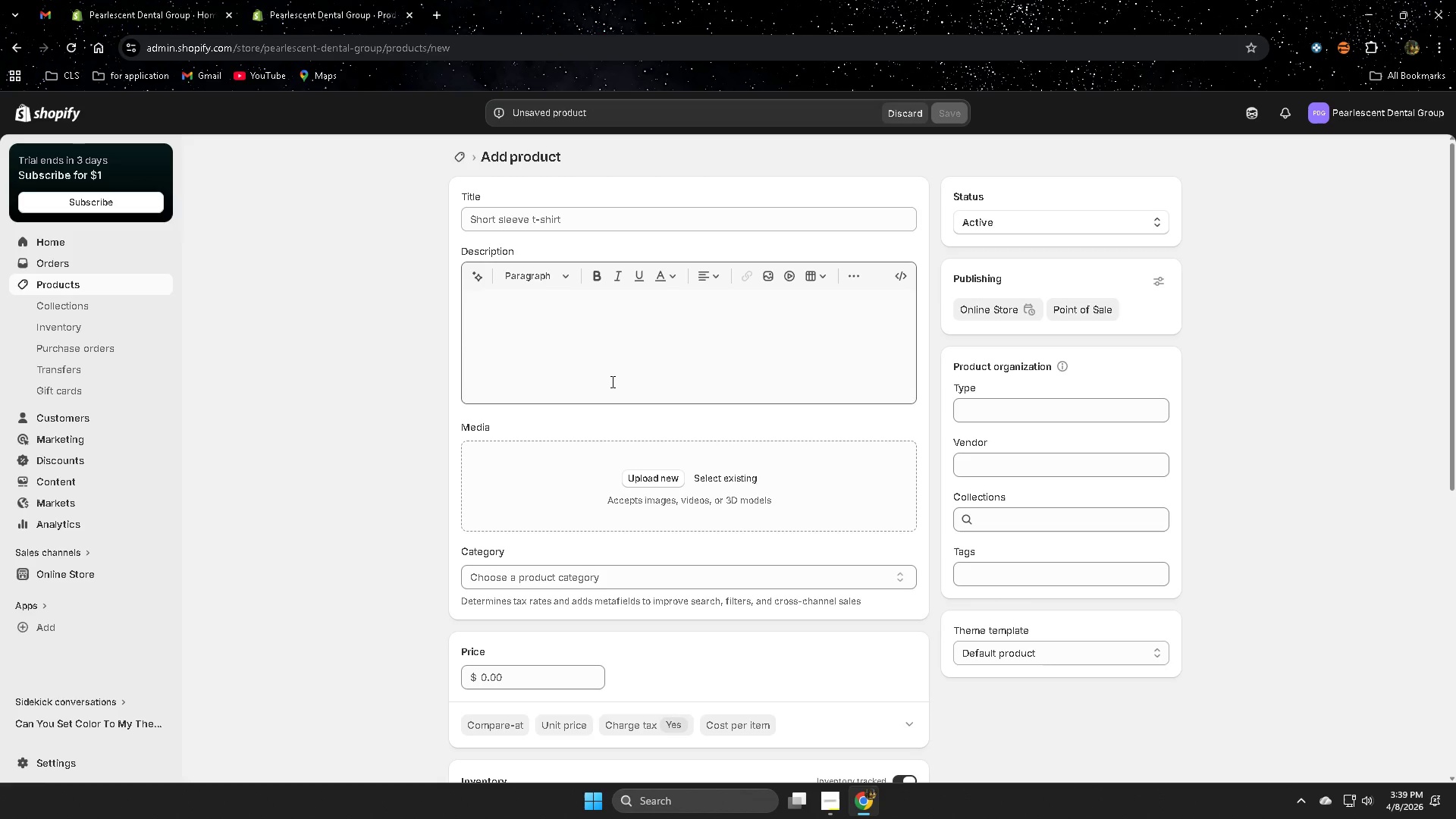 
wait(75.83)
 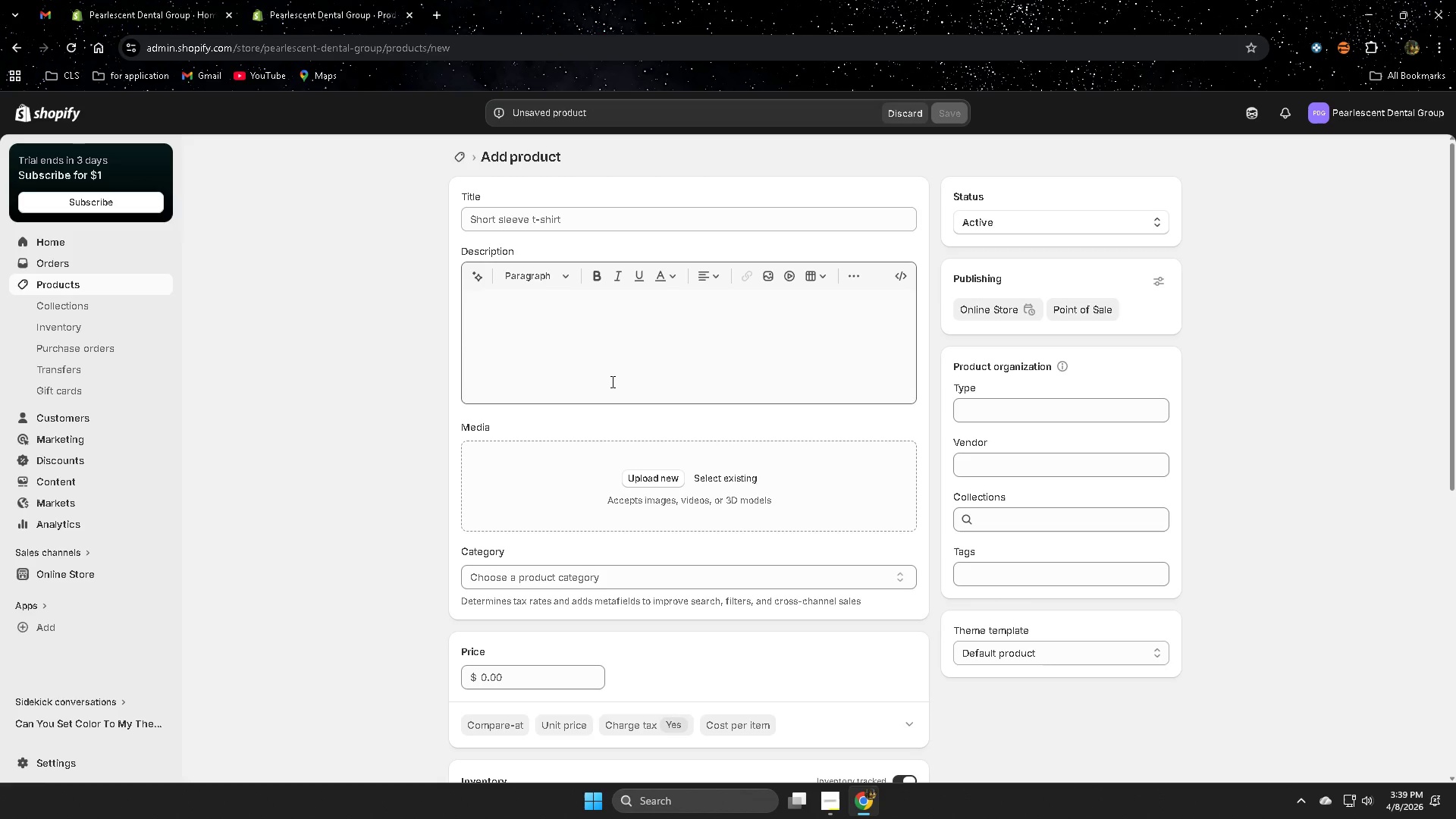 
left_click([626, 224])
 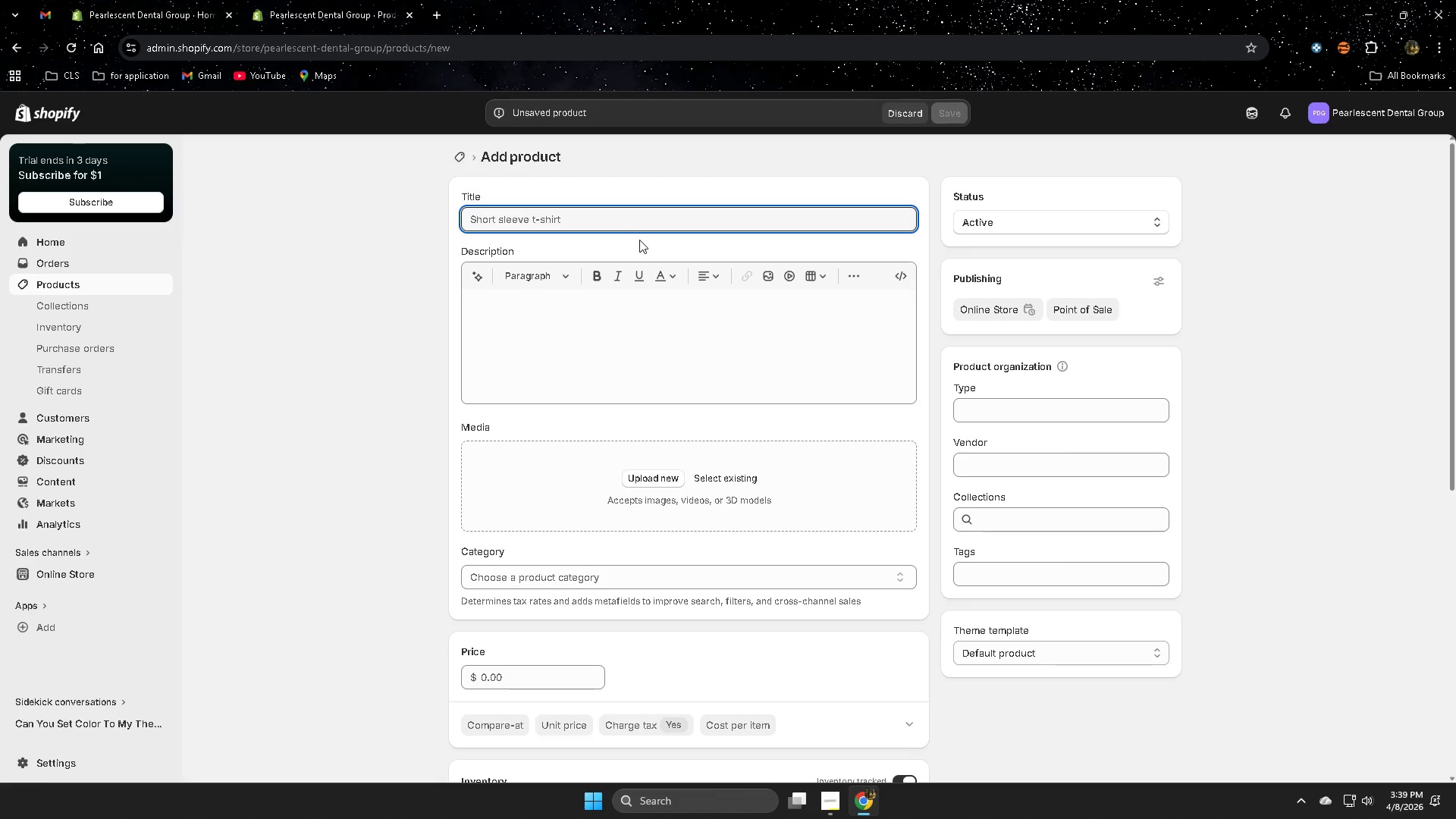 
wait(6.8)
 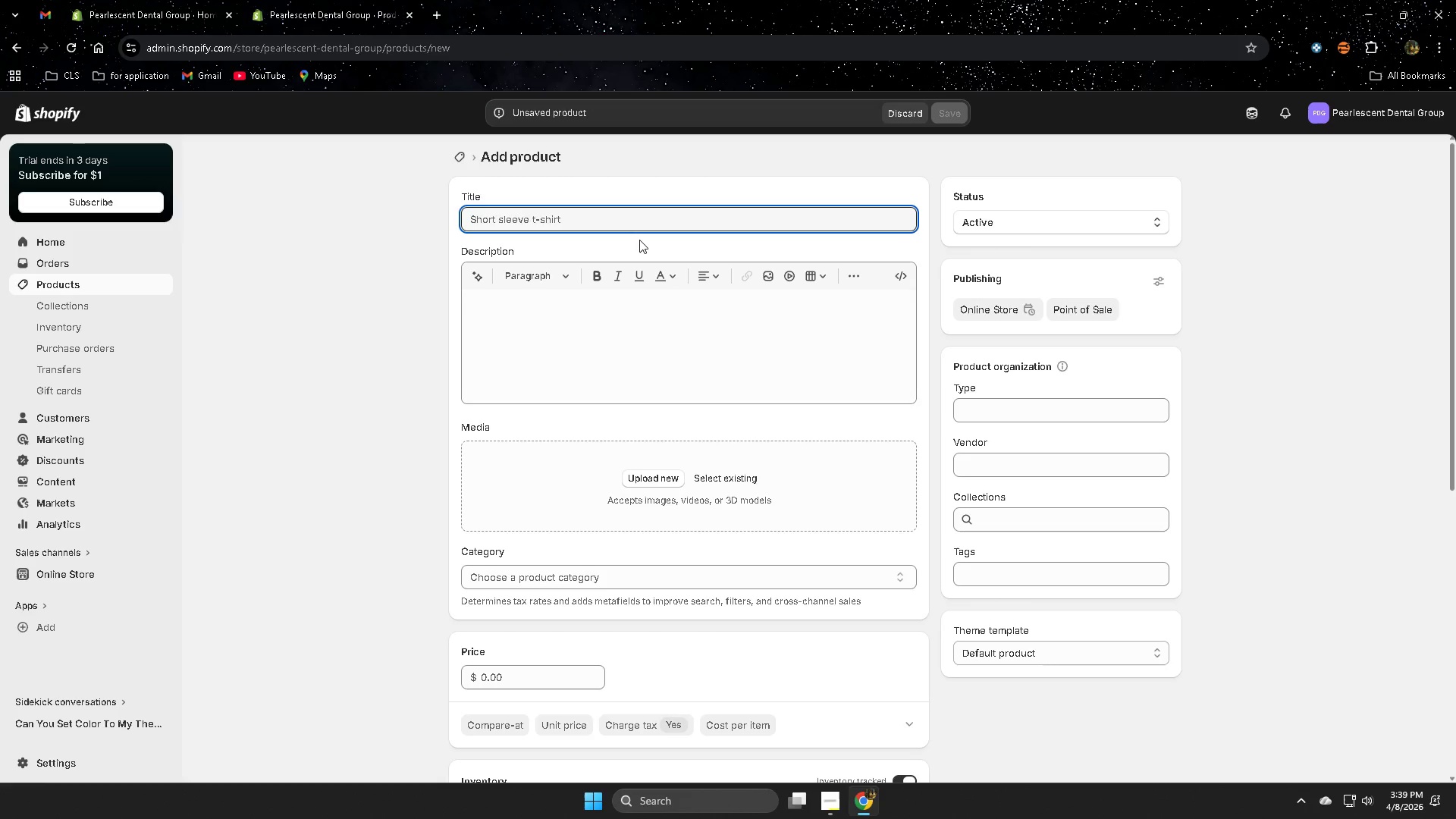 
left_click([597, 214])
 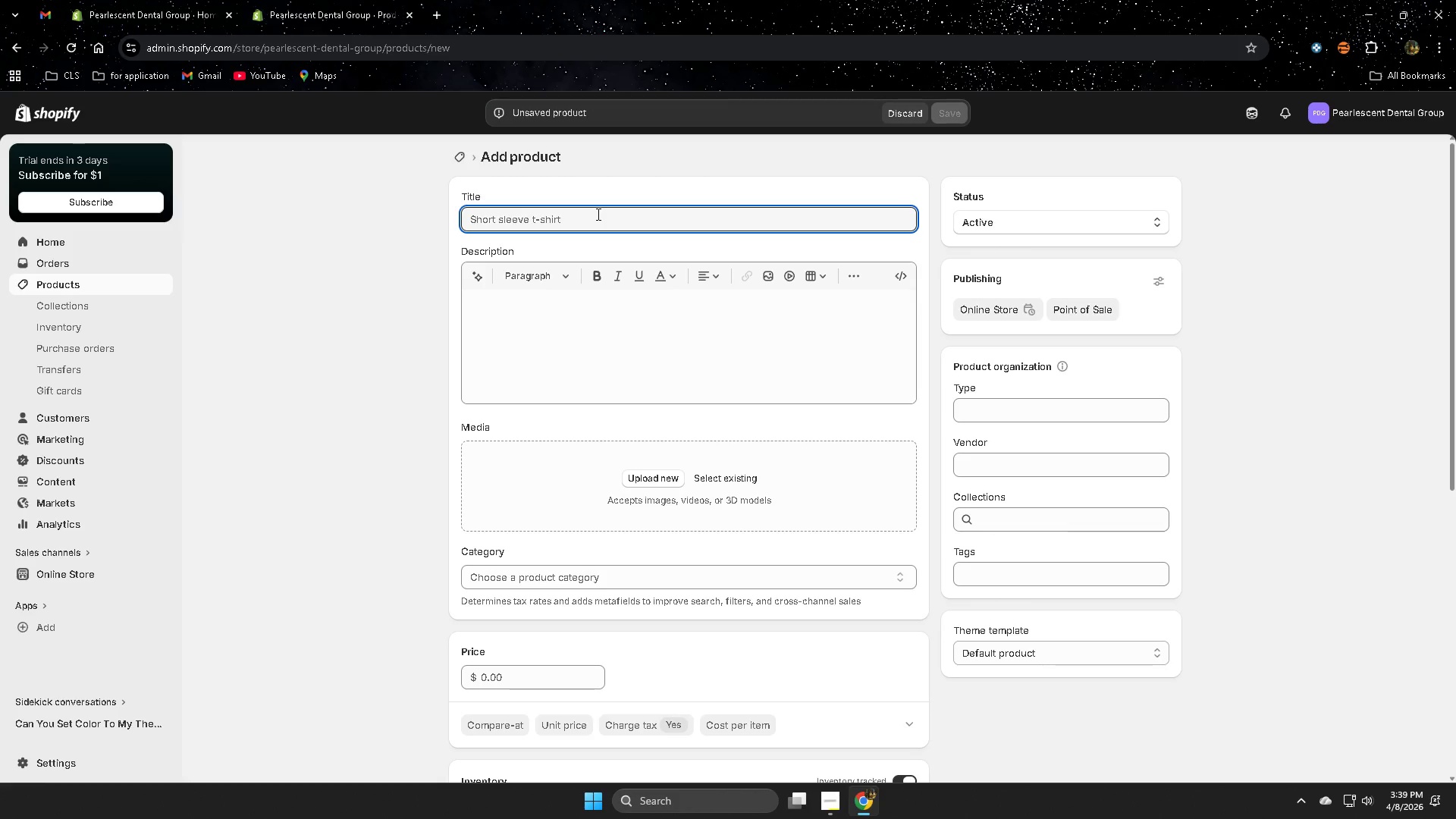 
hold_key(key=ShiftRight, duration=1.5)
 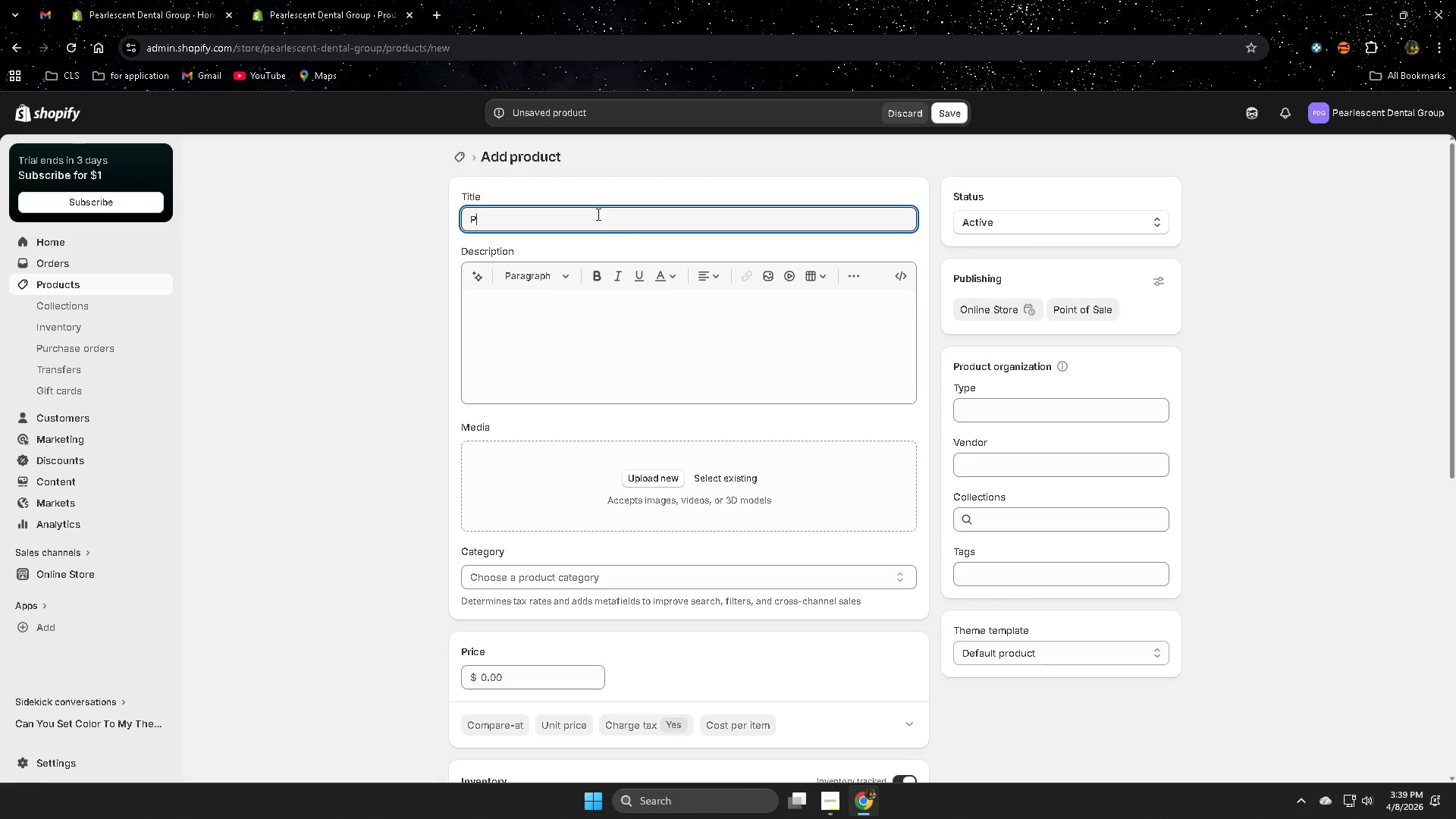 
key(Shift+P)
 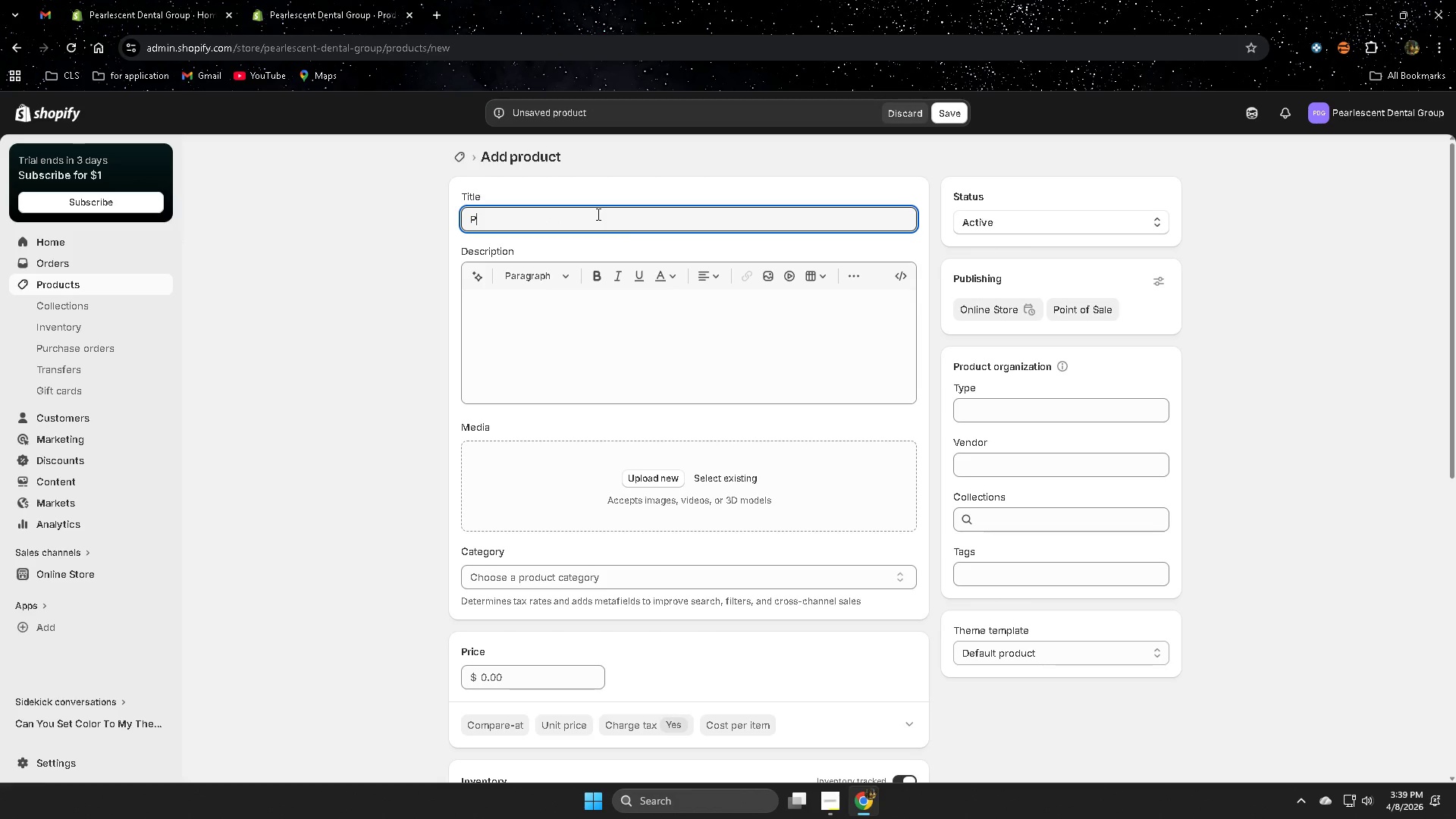 
key(Control+Shift+ControlRight)
 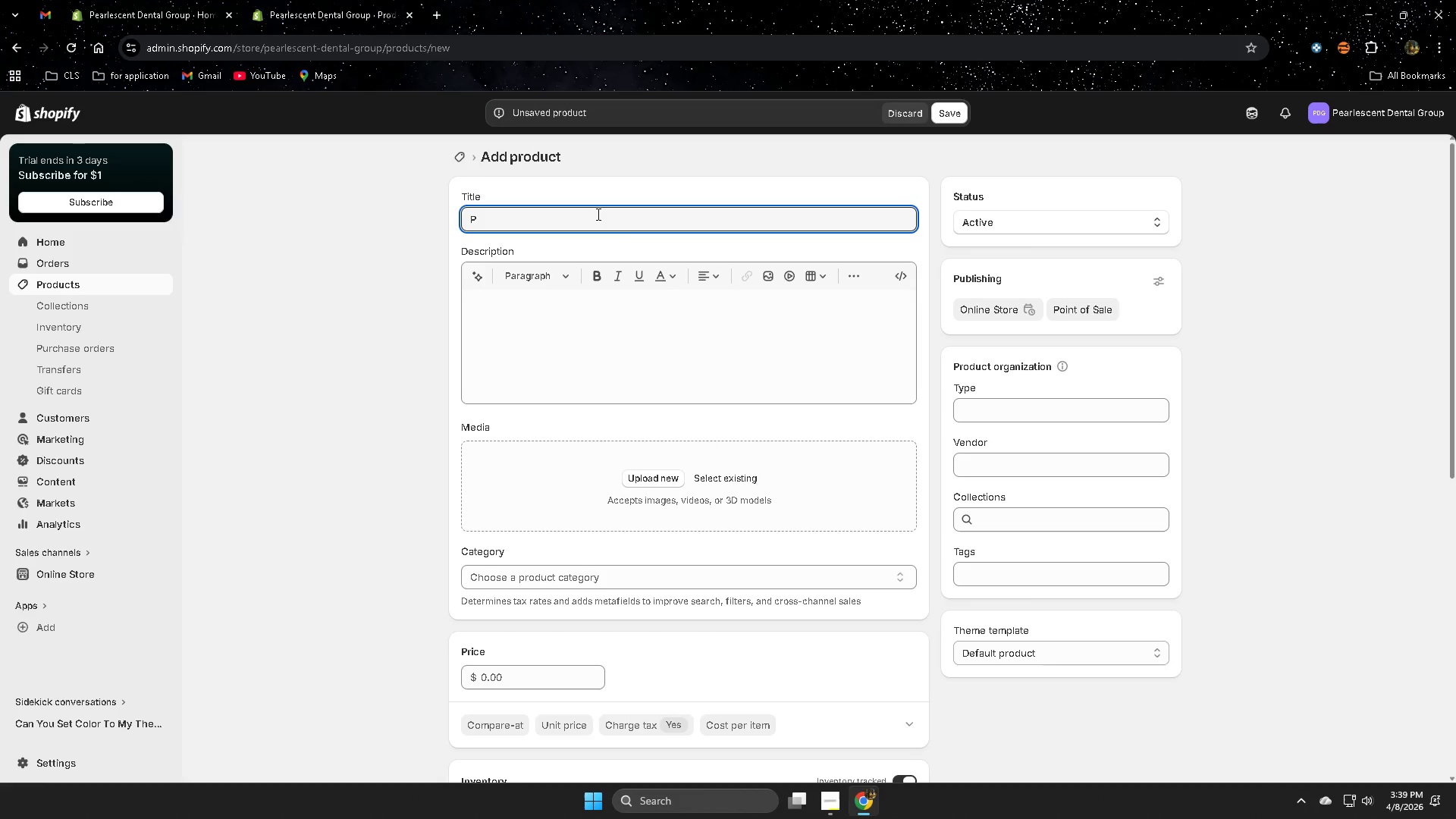 
type(refo)
key(Backspace)
type(esssop)
key(Backspace)
key(Backspace)
key(Backspace)
type(op)
key(Backspace)
key(Backspace)
type(ional 10% )
 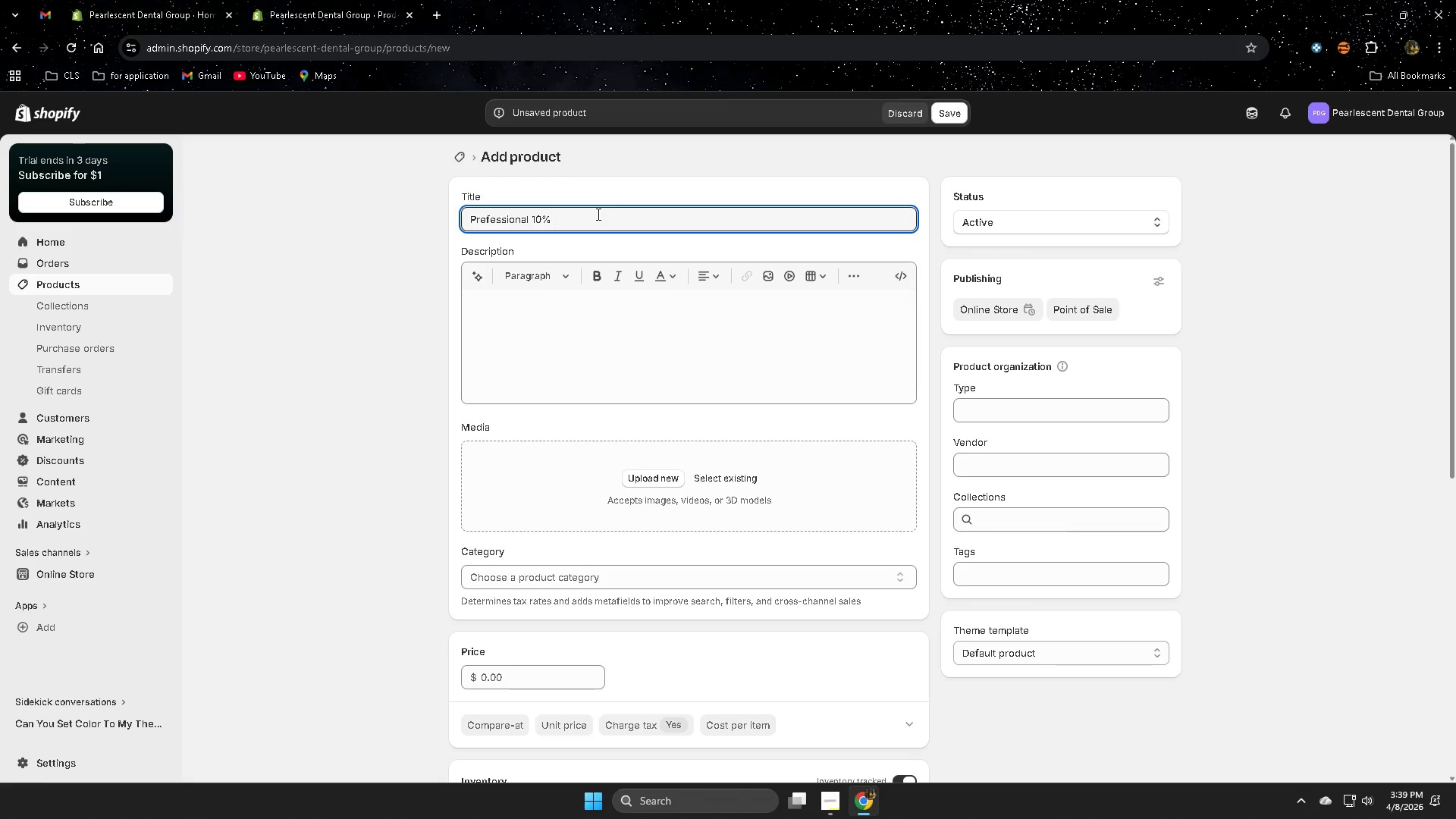 
type(carb)
key(Backspace)
key(Backspace)
key(Backspace)
key(Backspace)
type(Carbamide  Peroxide REf)
key(Backspace)
key(Backspace)
type(efill kuit)
key(Backspace)
key(Backspace)
key(Backspace)
key(Backspace)
type(Kit)
 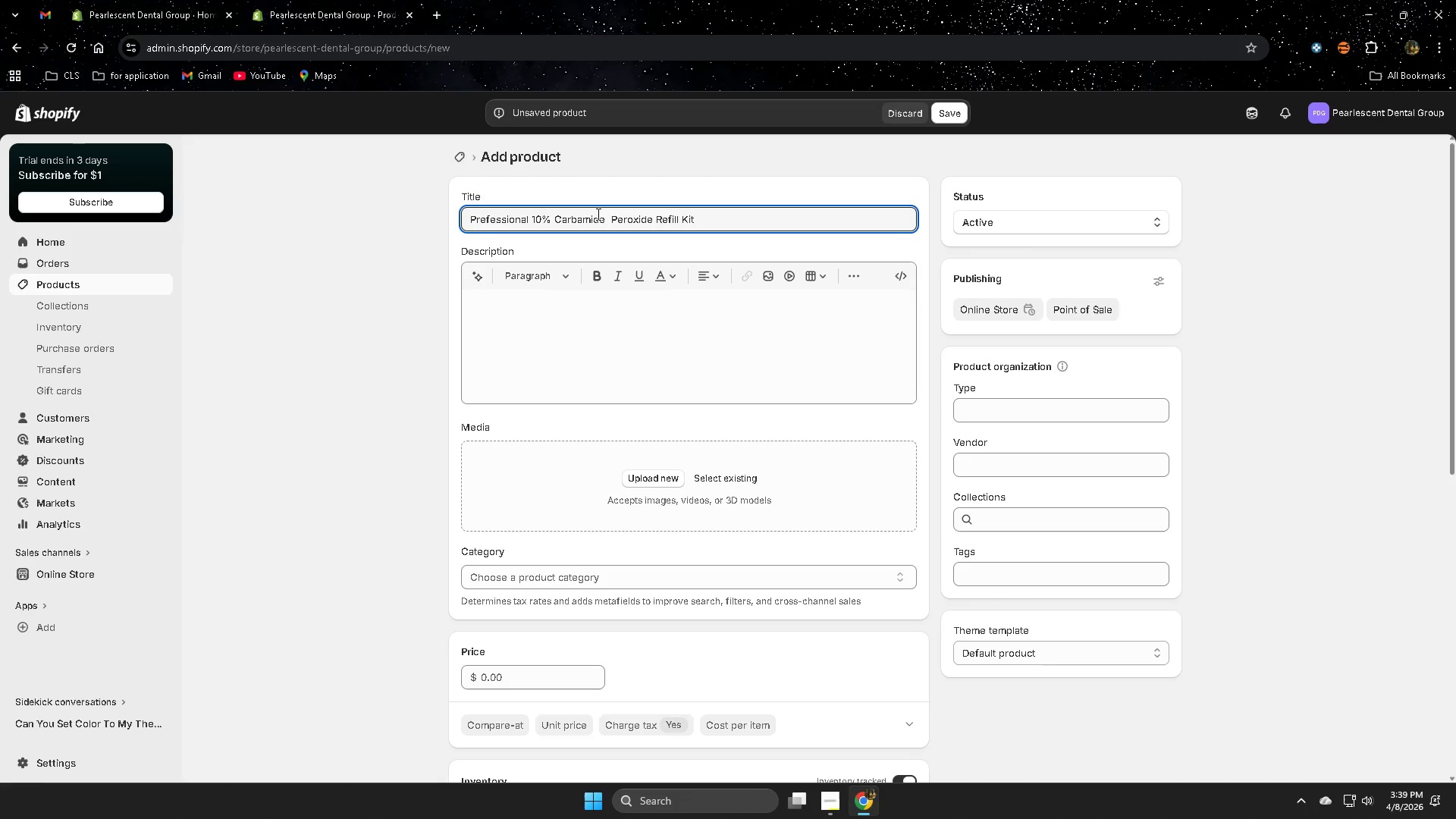 
left_click([710, 315])
 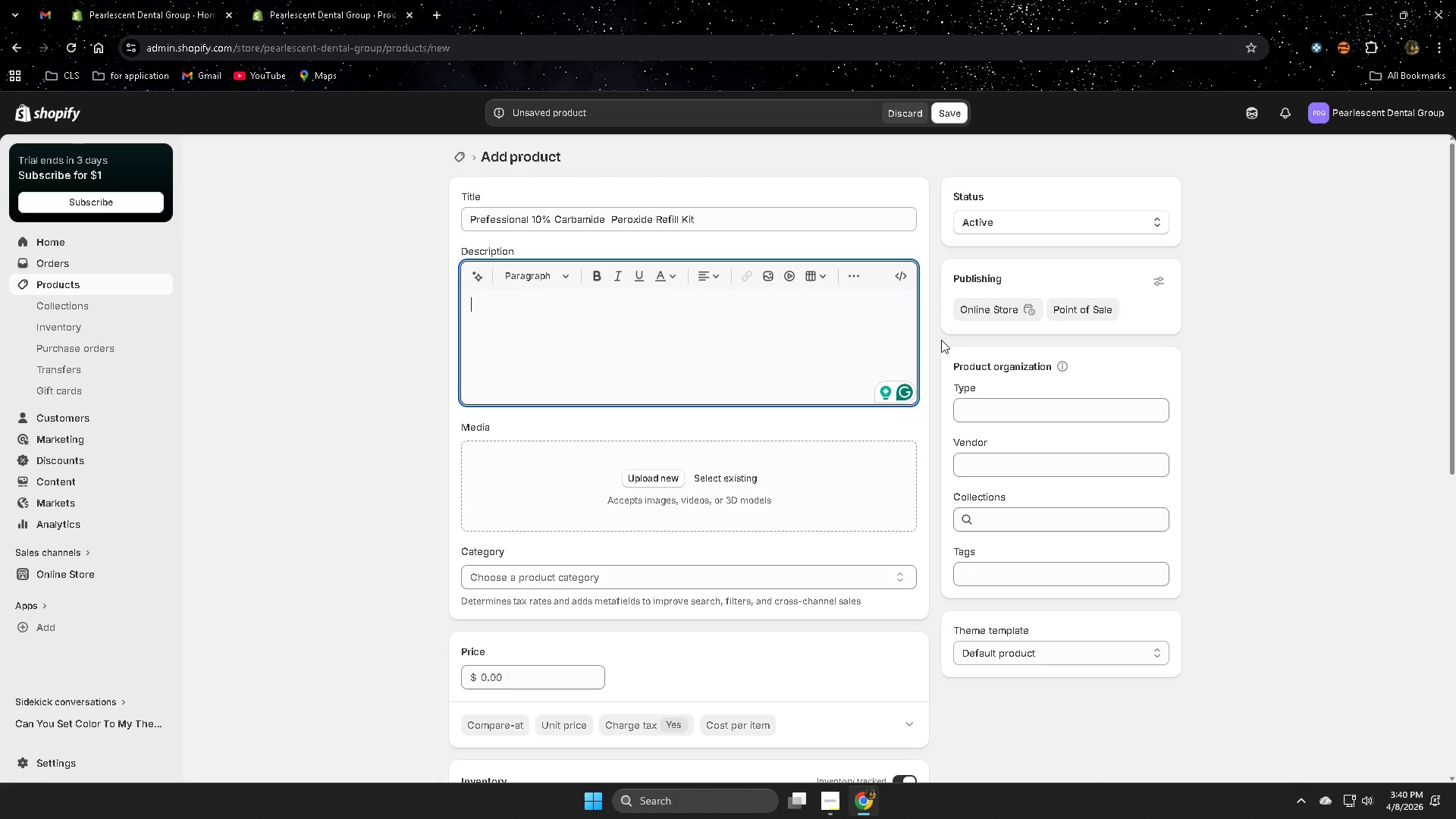 
type(Maintain you)
key(Backspace)
key(Backspace)
key(Backspace)
key(Backspace)
type( toy)
key(Backspace)
key(Backspace)
key(Backspace)
type(your bright smile with this sentist-)
key(Backspace)
key(Backspace)
key(Backspace)
key(Backspace)
key(Backspace)
key(Backspace)
key(Backspace)
type(d)
key(Backspace)
key(Backspace)
type(dentist-reoc)
key(Backspace)
key(Backspace)
type(comended )
 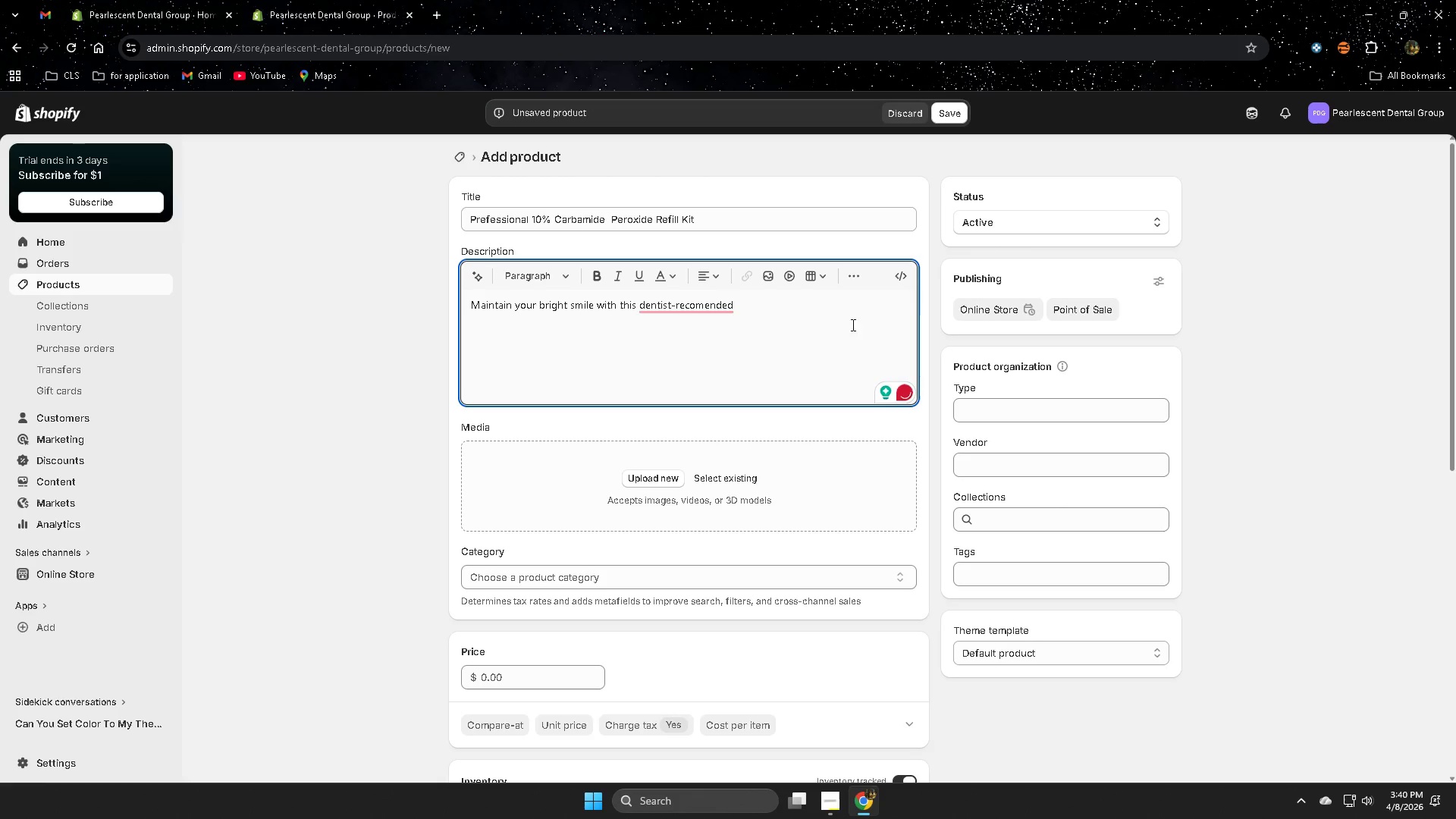 
wait(5.42)
 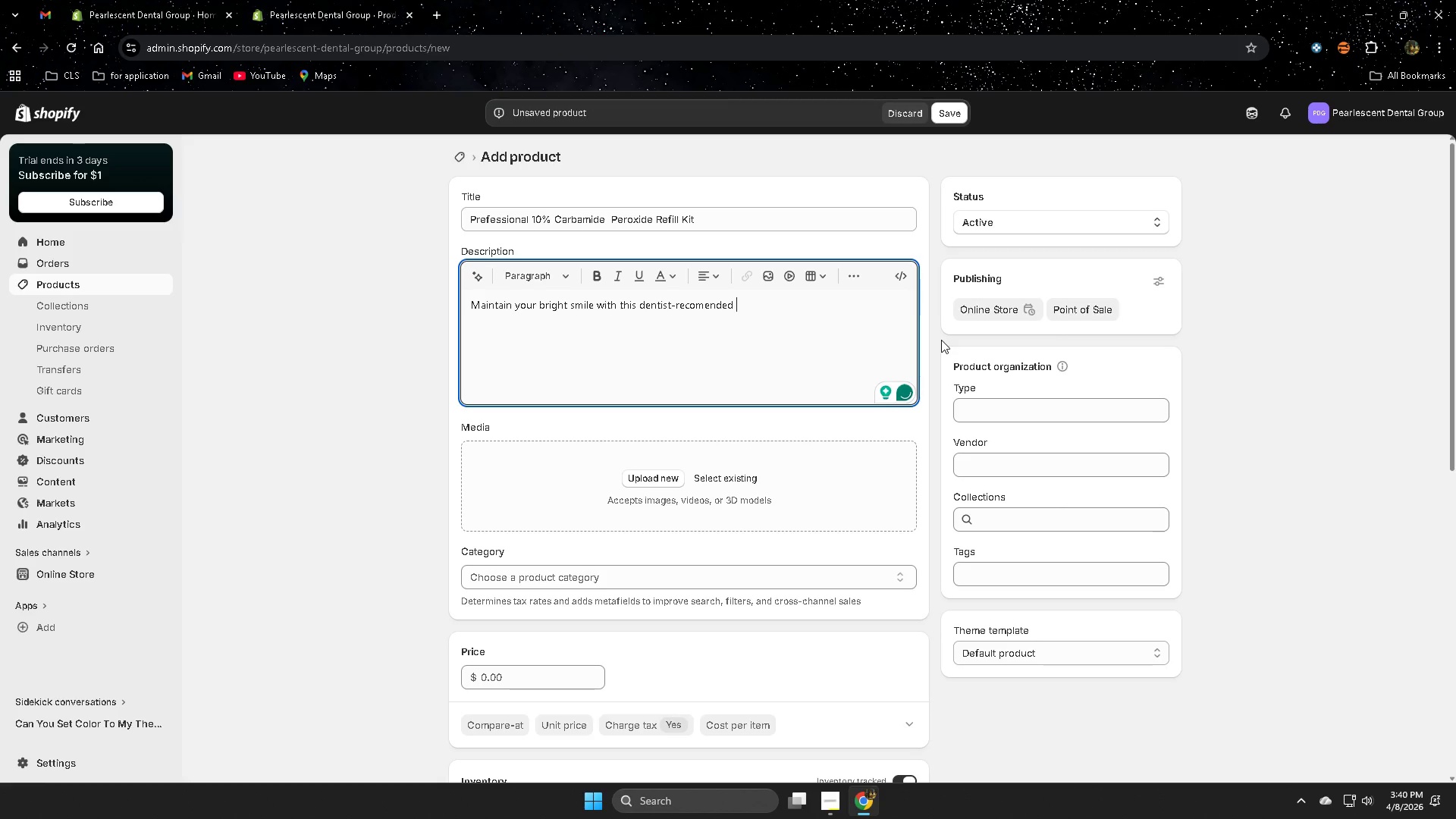 
double_click([770, 312])
 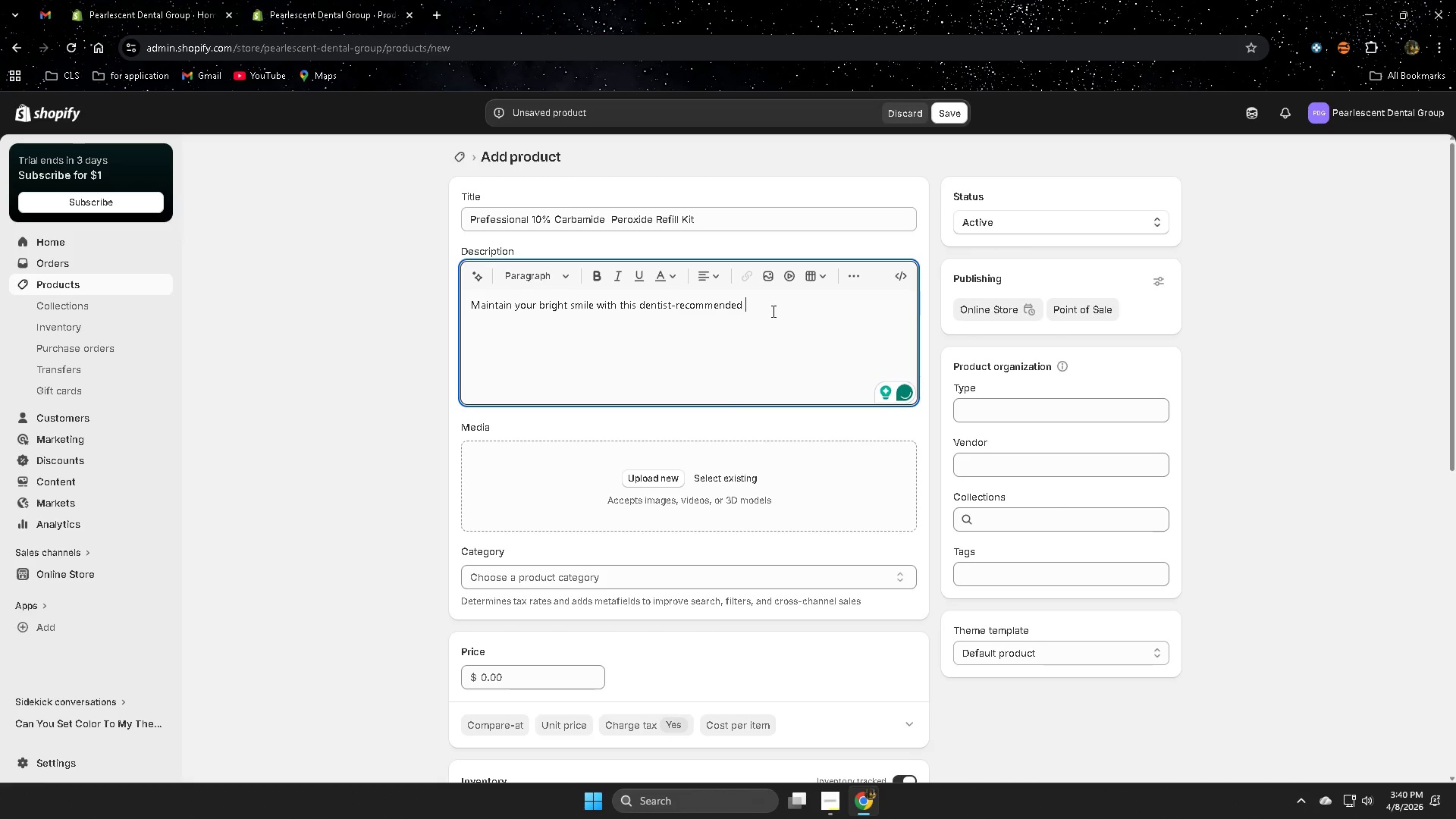 
type(prfee)
key(Backspace)
type(s)
key(Backspace)
key(Backspace)
key(Backspace)
key(Backspace)
type(p)
key(Backspace)
type(rofessional wi)
key(Backspace)
type(hitening refillkil)
key(Backspace)
key(Backspace)
key(Backspace)
type( kil.)
key(Backspace)
key(Backspace)
type(t,)
key(Backspace)
type(.Then enamel-safe 1-)
key(Backspace)
type(0$)
key(Backspace)
type(% )
 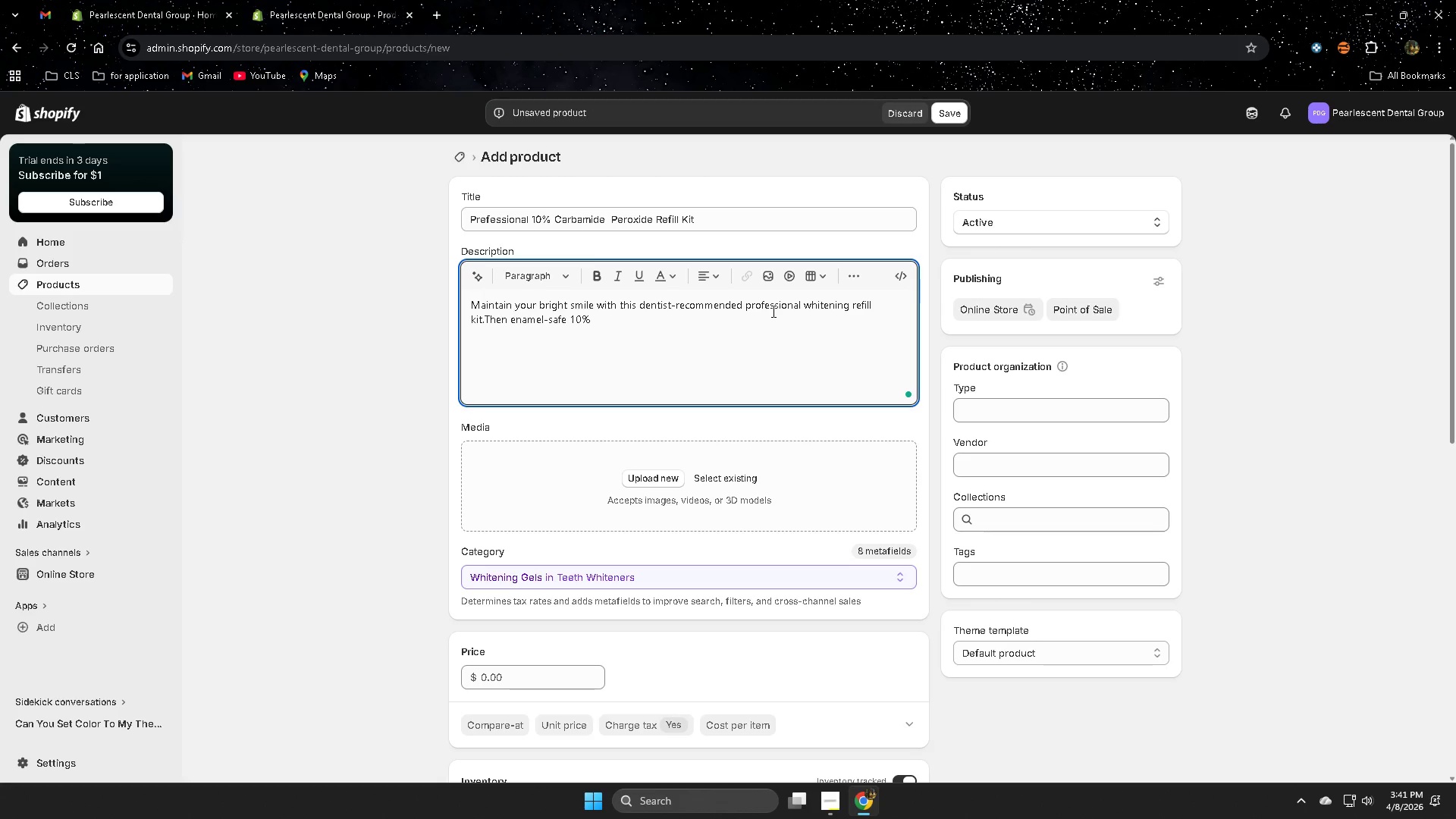 
type(carbamide )
 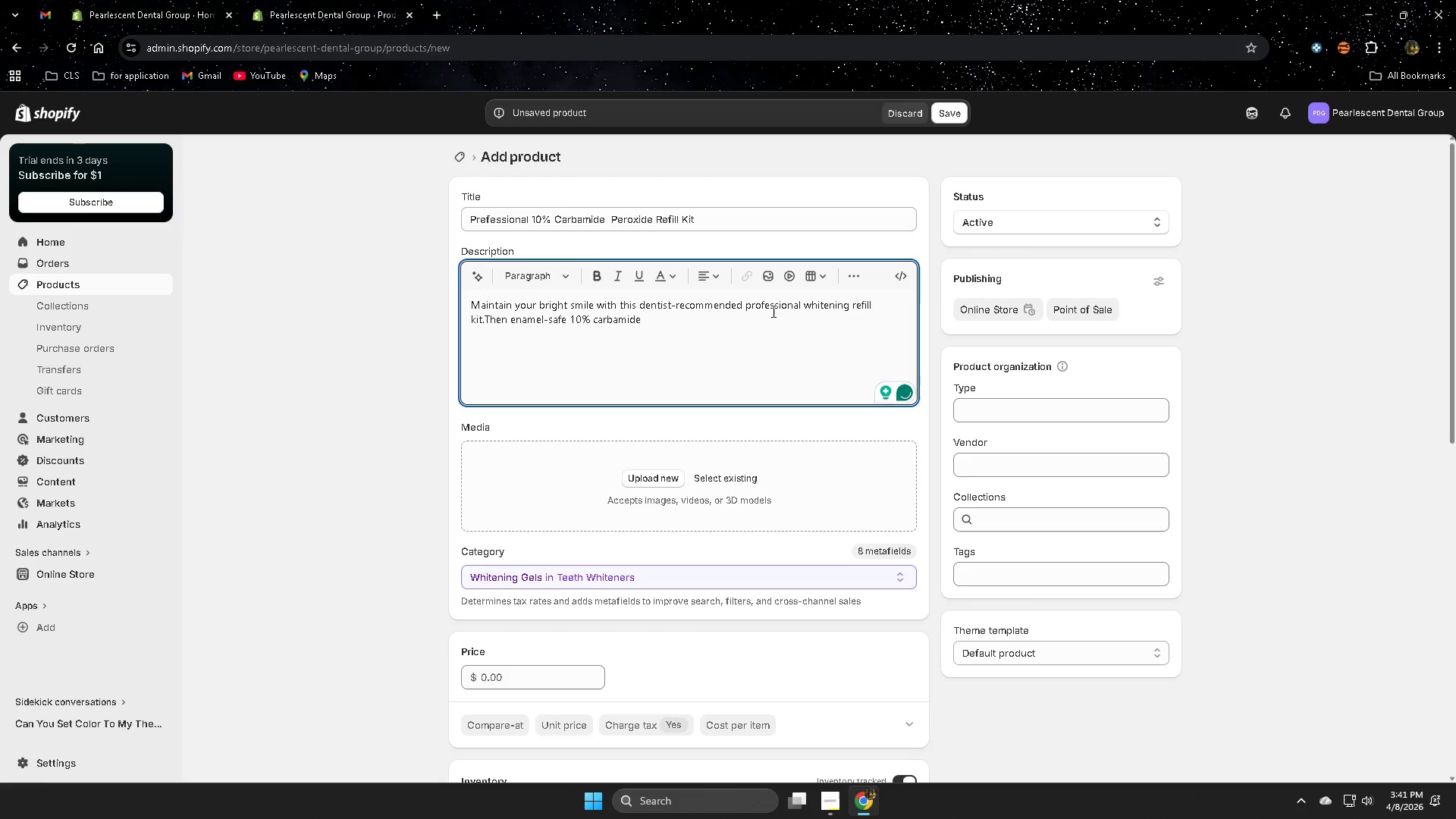 
type(peros)
key(Backspace)
type(xide fr)
key(Backspace)
type(p)
key(Backspace)
type(ormuil)
key(Backspace)
key(Backspace)
type(la gently removes stains whike )
key(Backspace)
key(Backspace)
key(Backspace)
type(le protecting )
key(Backspace)
type( sec)
key(Backspace)
type(sic)
key(Backspace)
key(Backspace)
key(Backspace)
type(nsitve)
key(Backspace)
key(Backspace)
type(ve )
key(Backspace)
key(Backspace)
key(Backspace)
type(ive rt)
key(Backspace)
key(Backspace)
type(teeth.)
 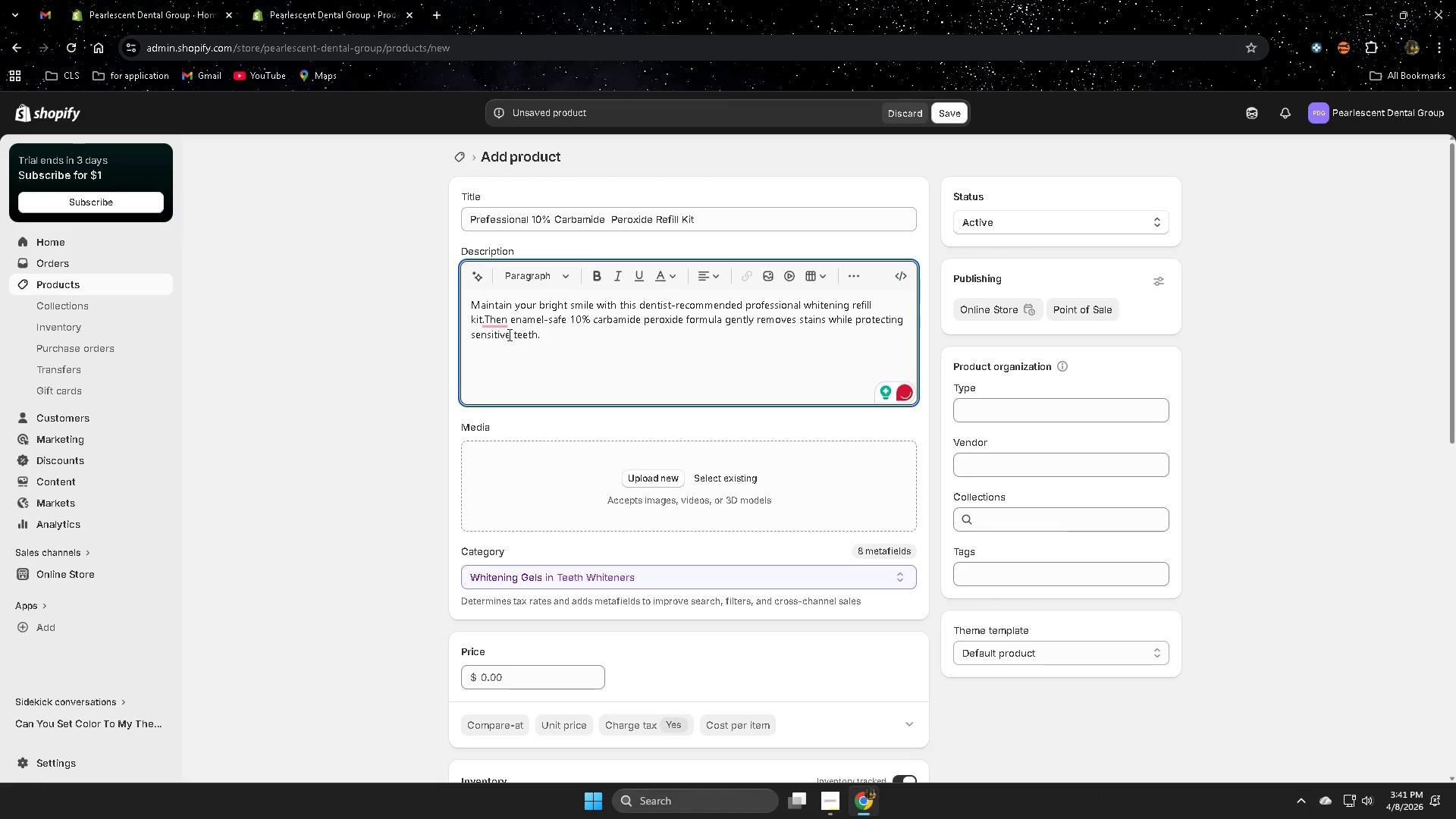 
left_click([510, 356])
 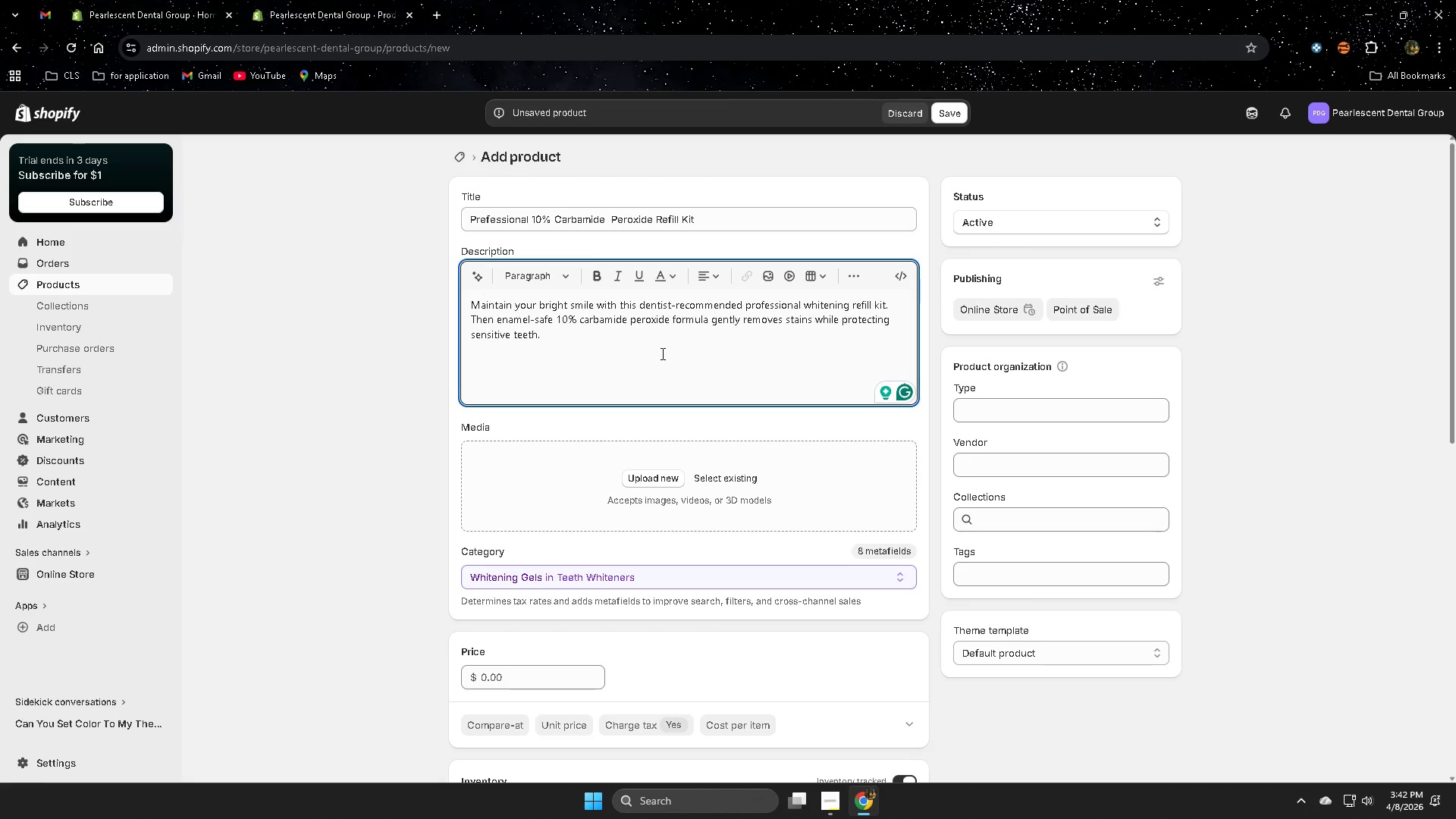 
wait(10.19)
 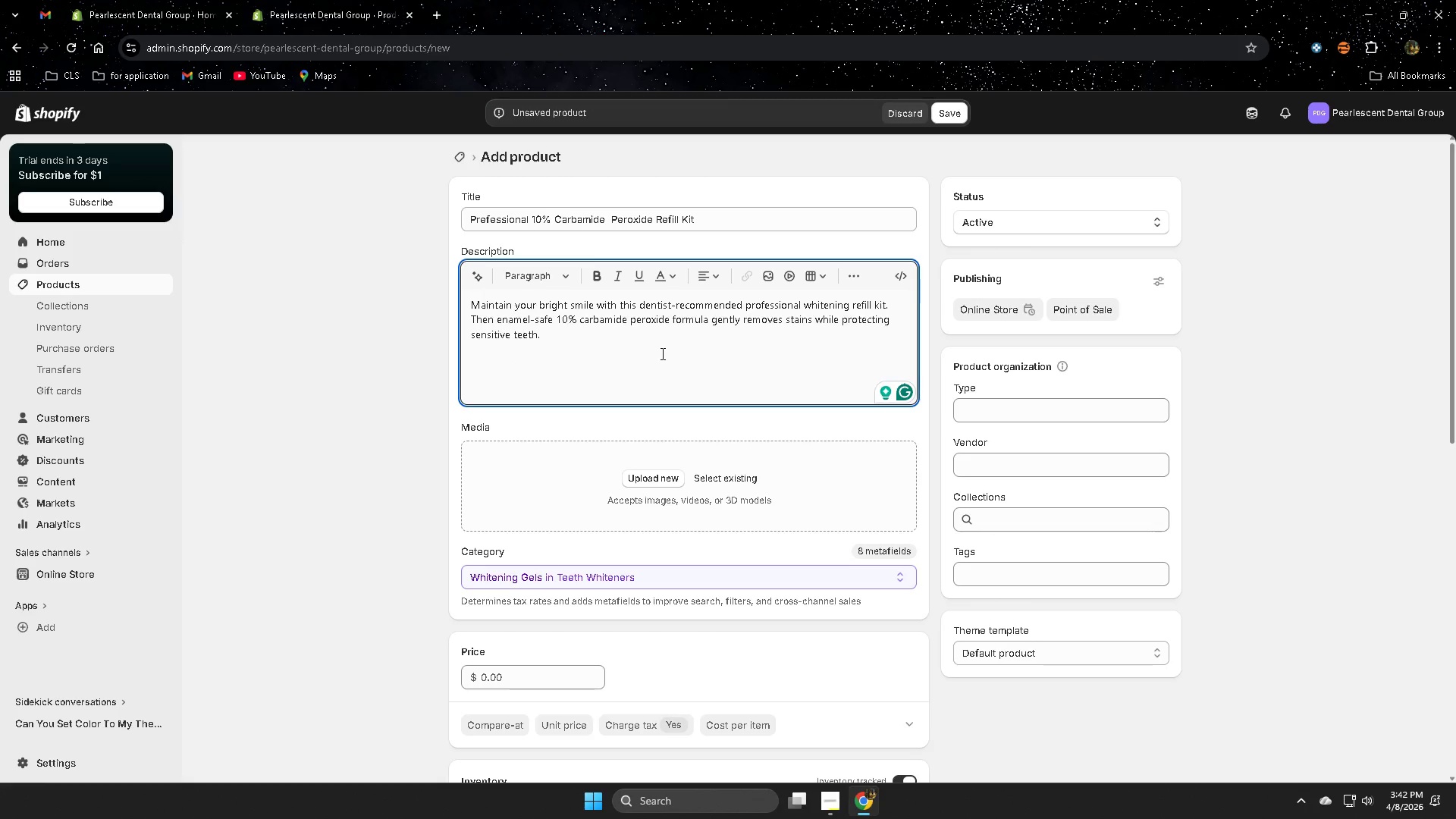 
left_click([490, 317])
 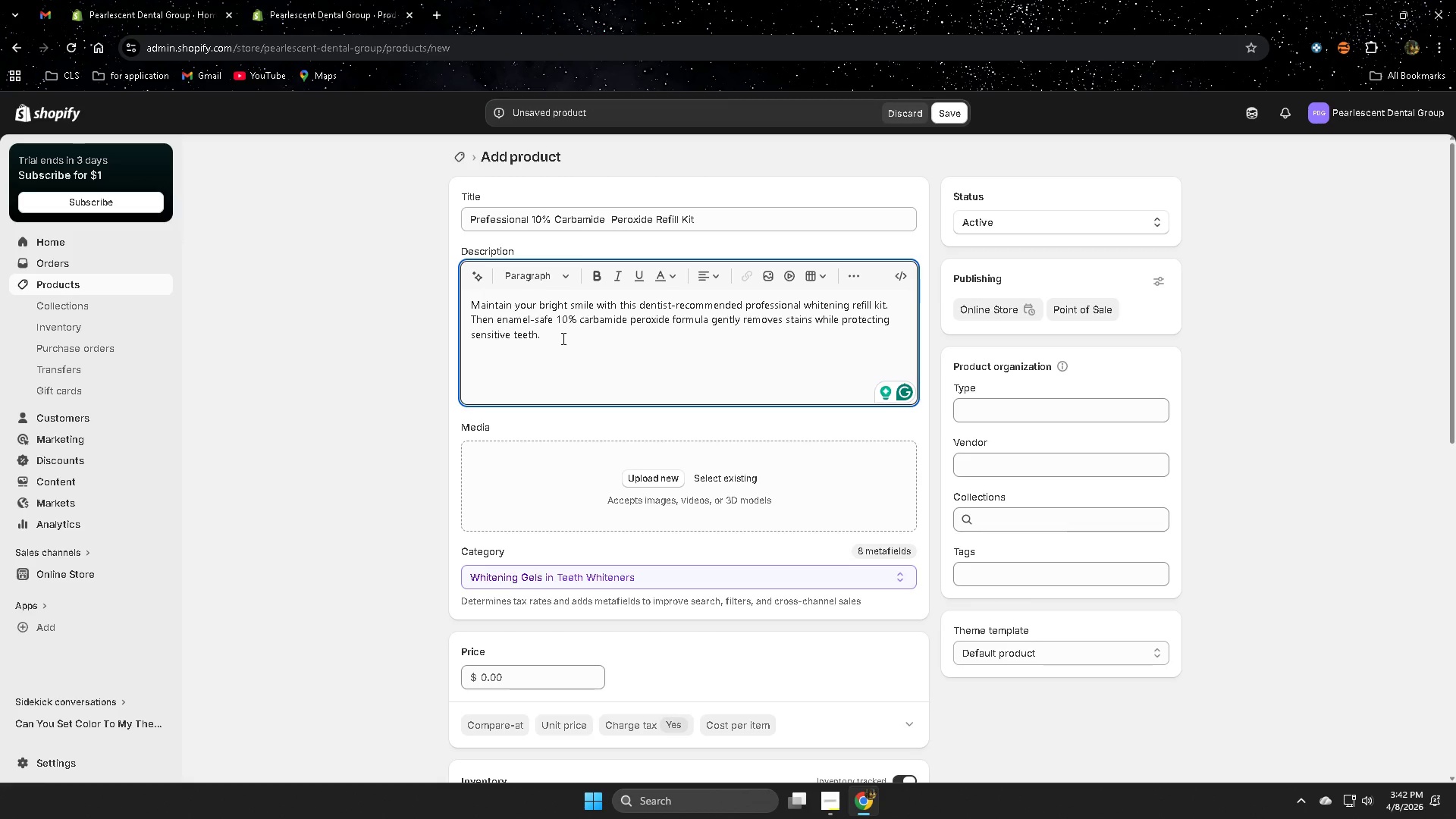 
key(ArrowRight)
 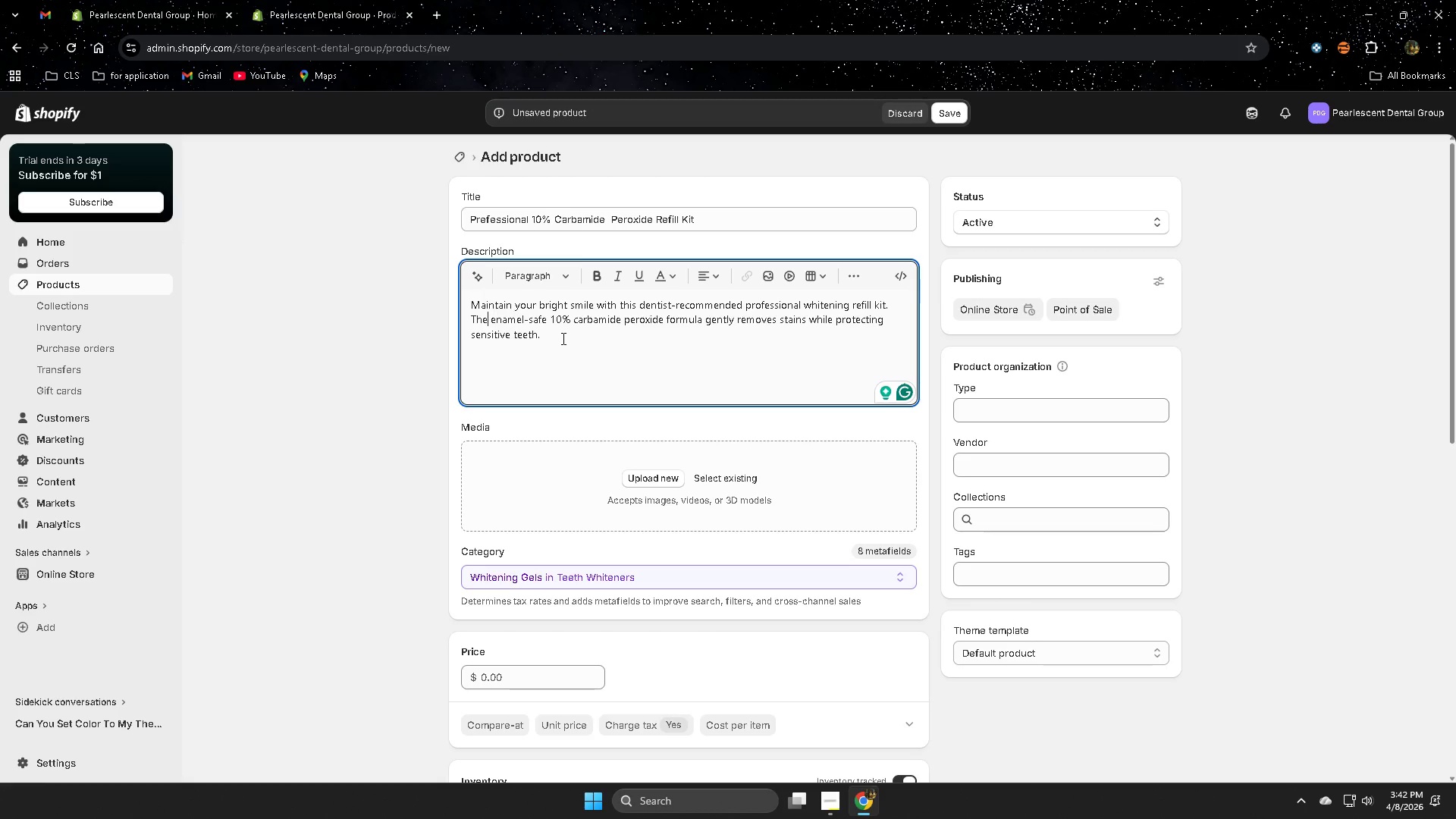 
key(Backspace)
 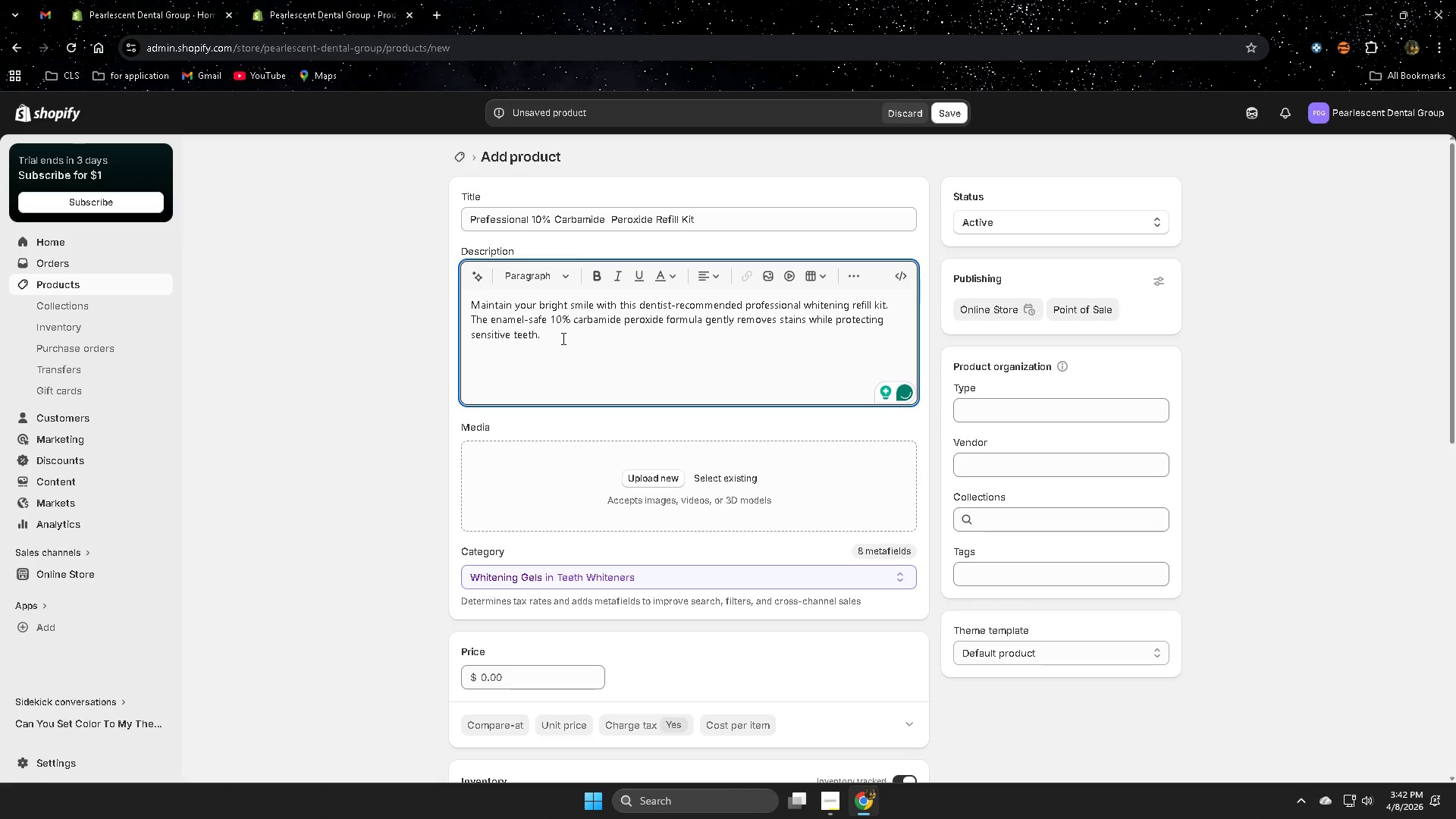 
left_click([595, 333])